 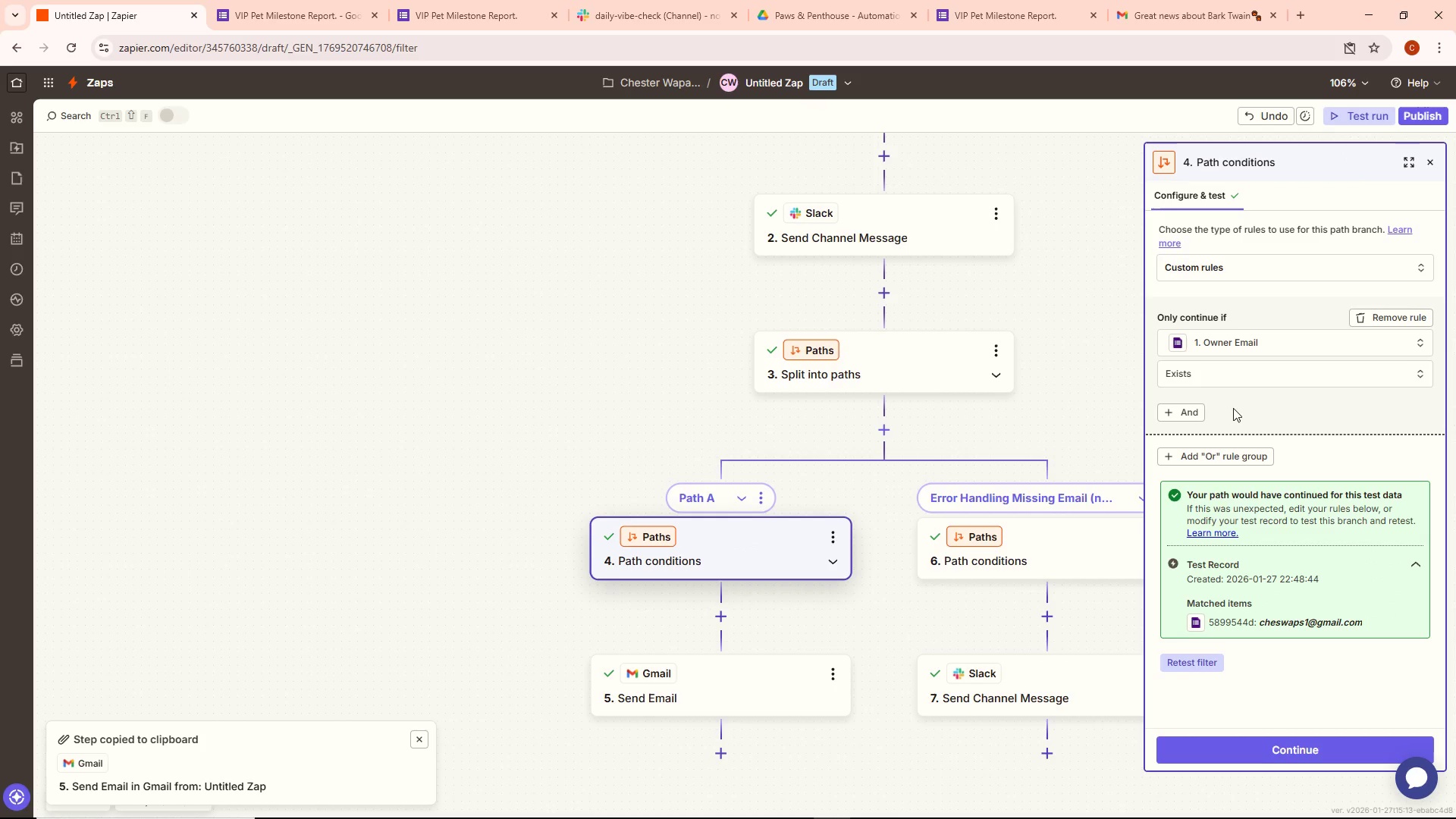 
left_click([1196, 411])
 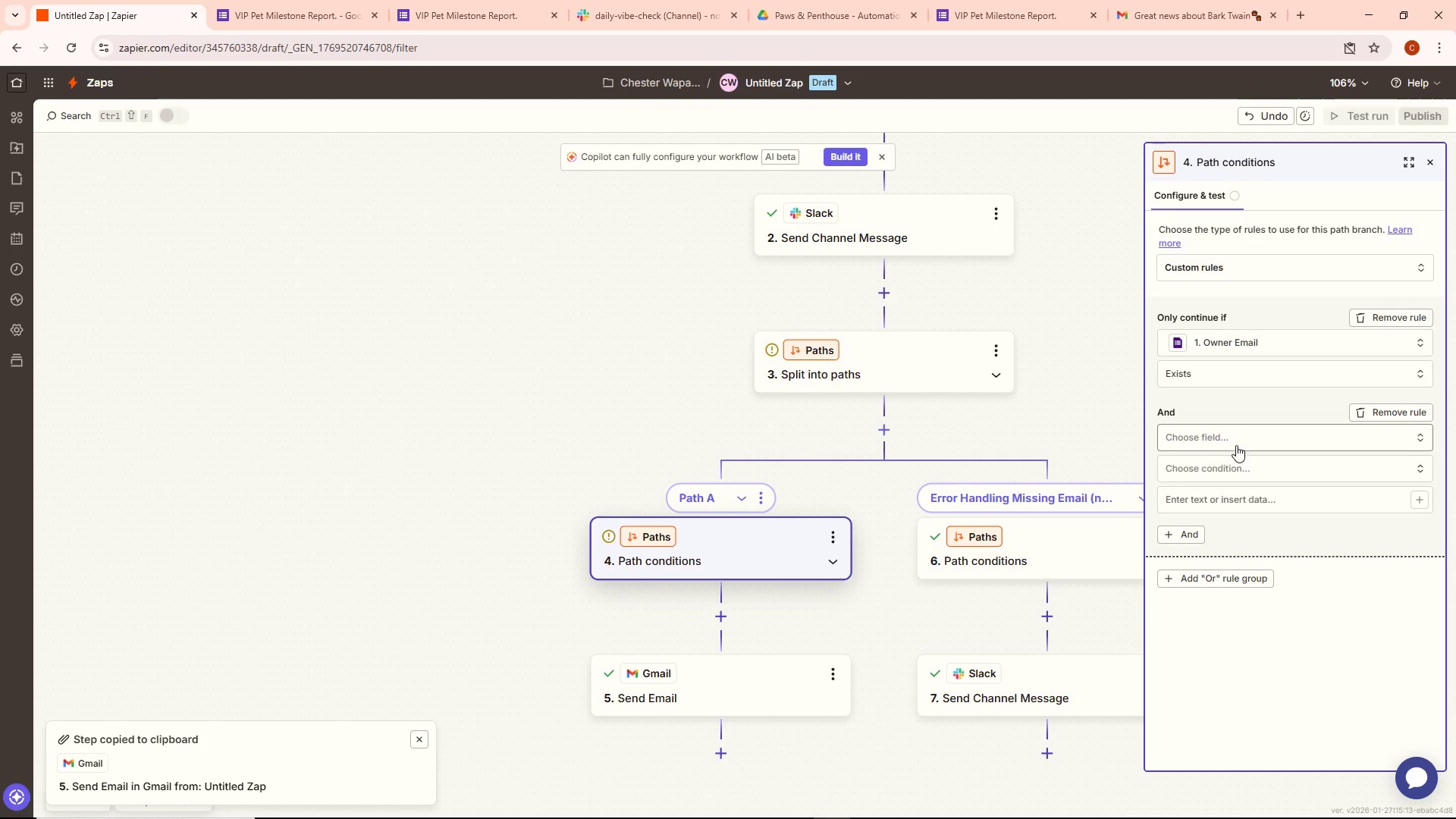 
left_click([1235, 436])
 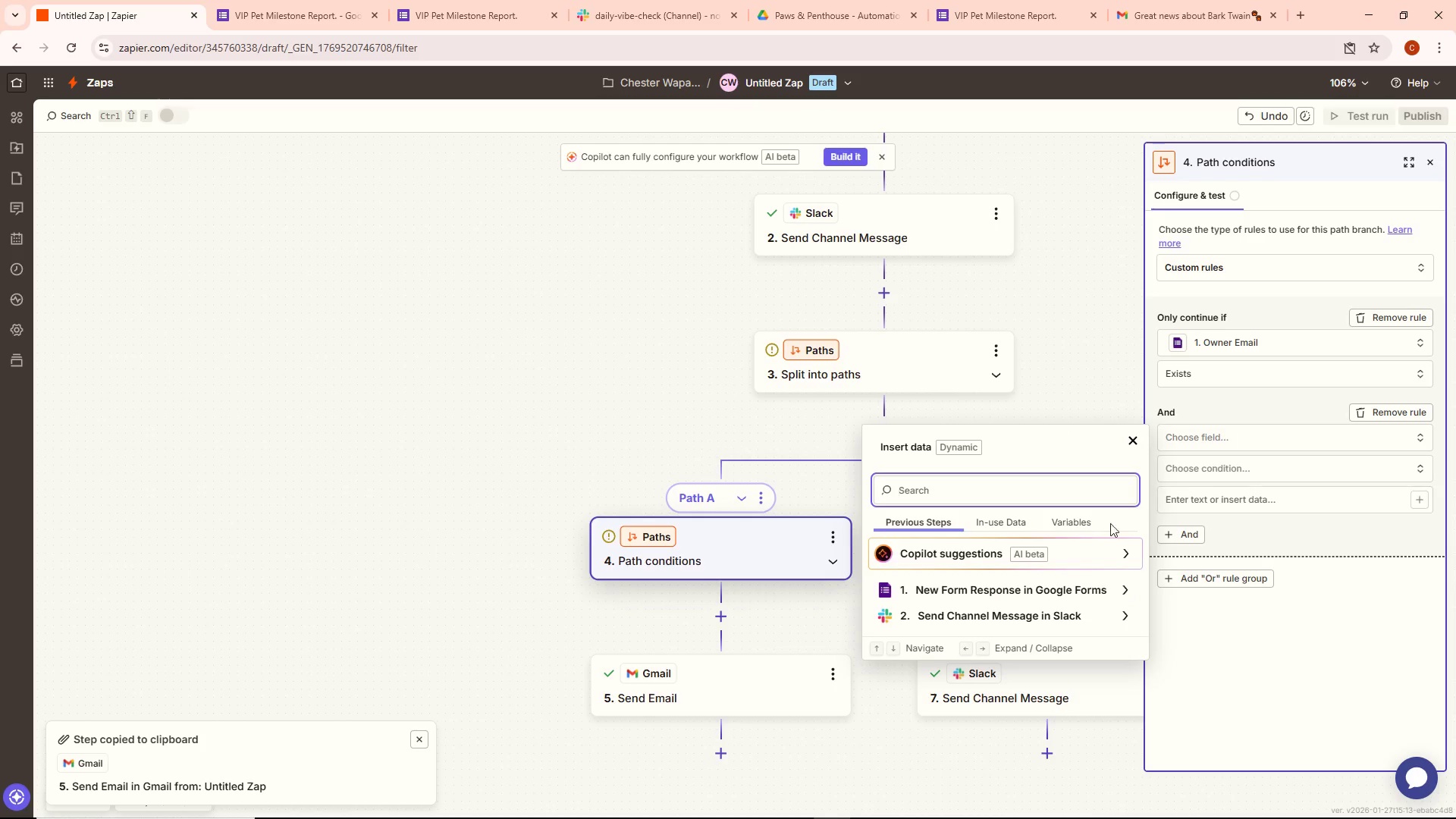 
left_click([1029, 582])
 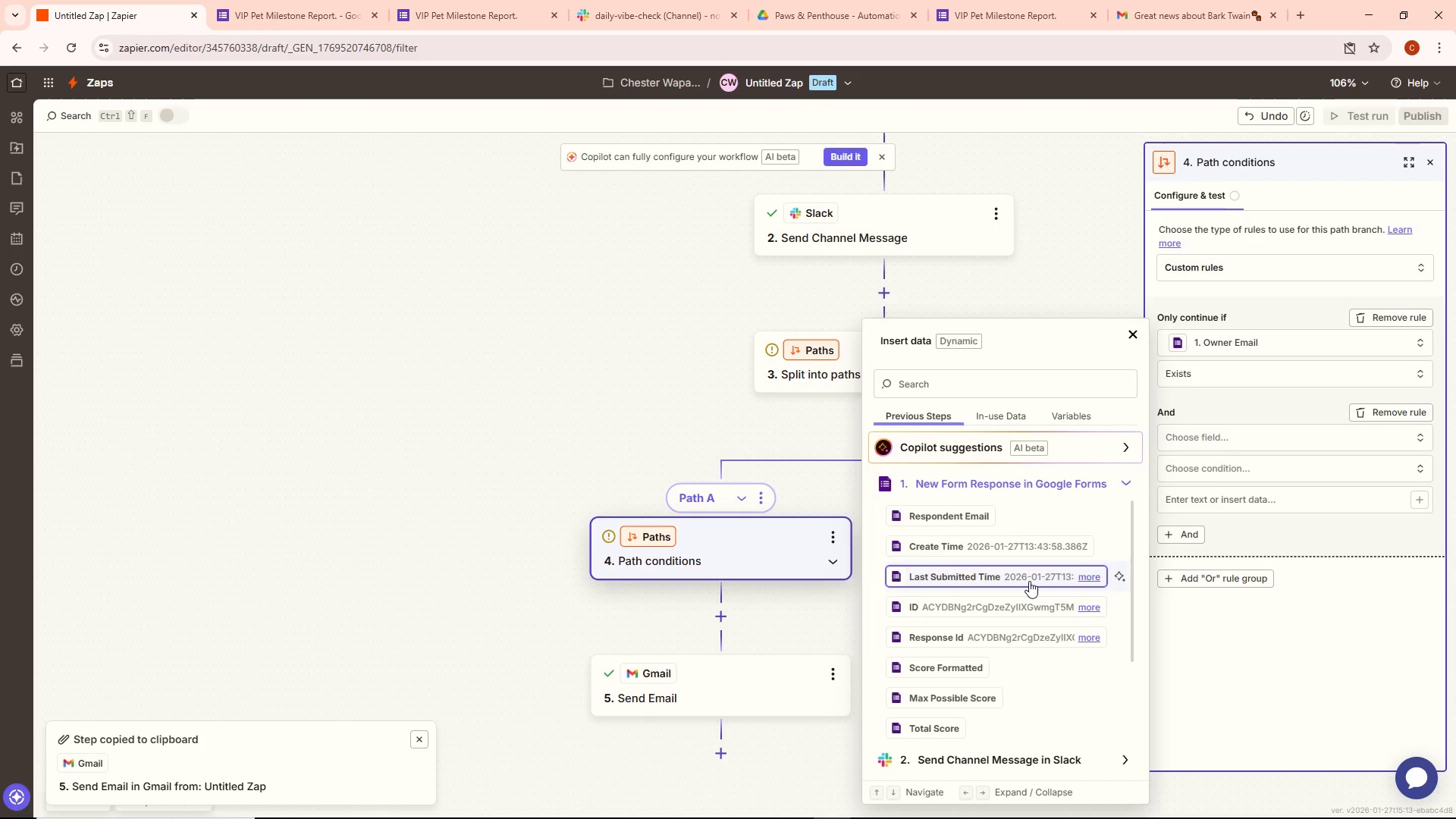 
scroll: coordinate [1010, 572], scroll_direction: down, amount: 2.0
 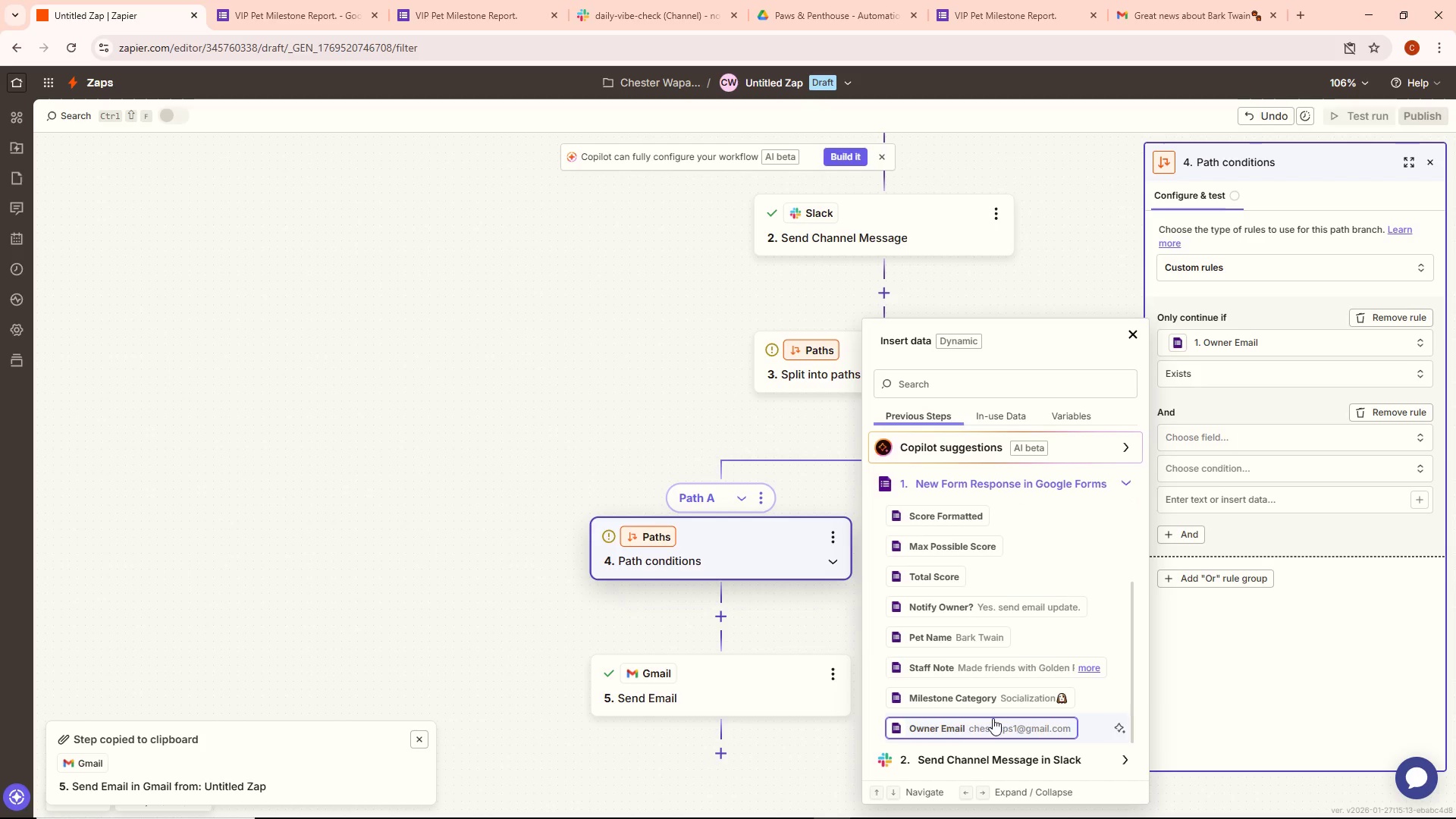 
scroll: coordinate [979, 659], scroll_direction: up, amount: 3.0
 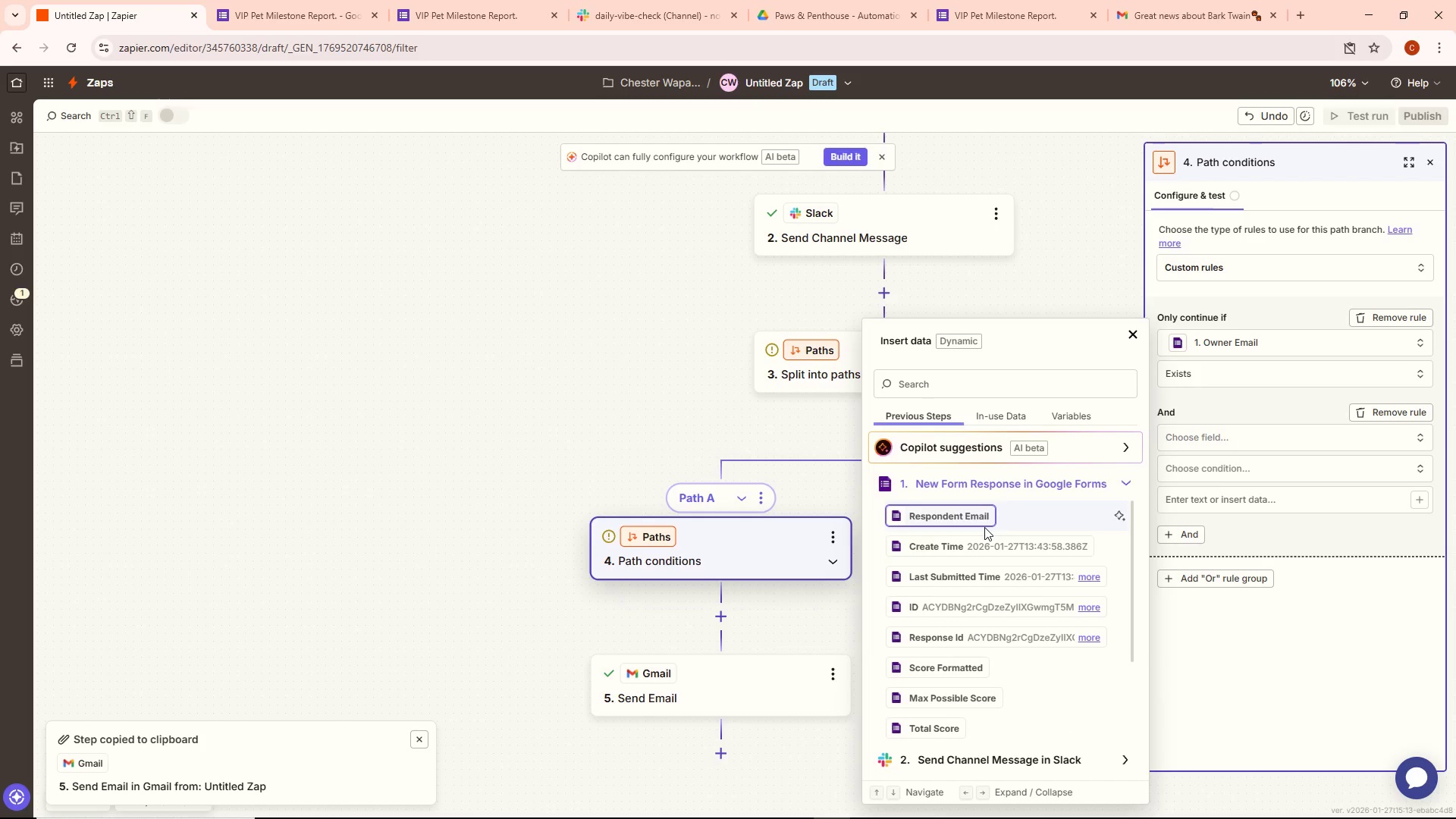 
scroll: coordinate [982, 551], scroll_direction: down, amount: 3.0
 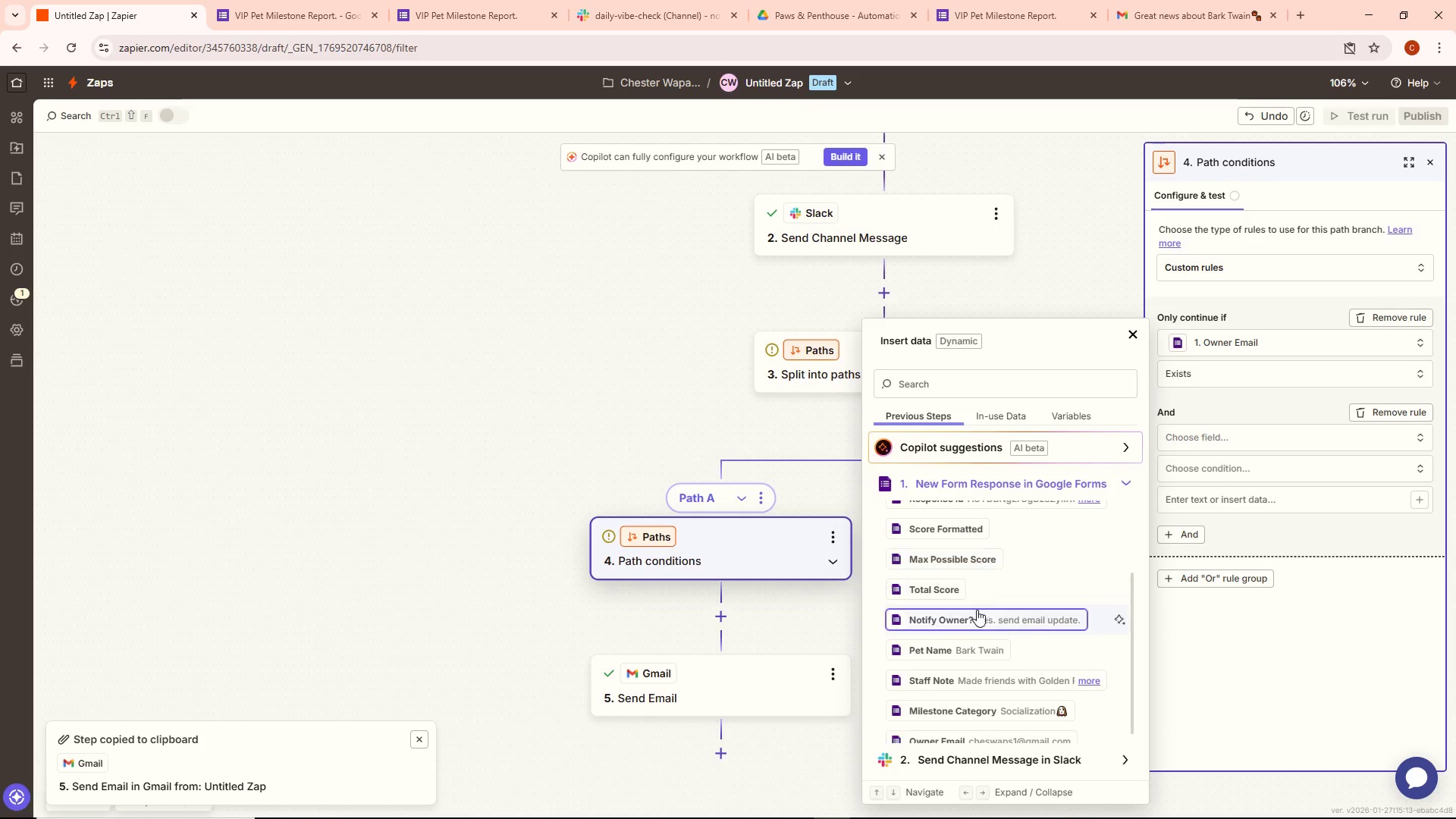 
left_click([967, 615])
 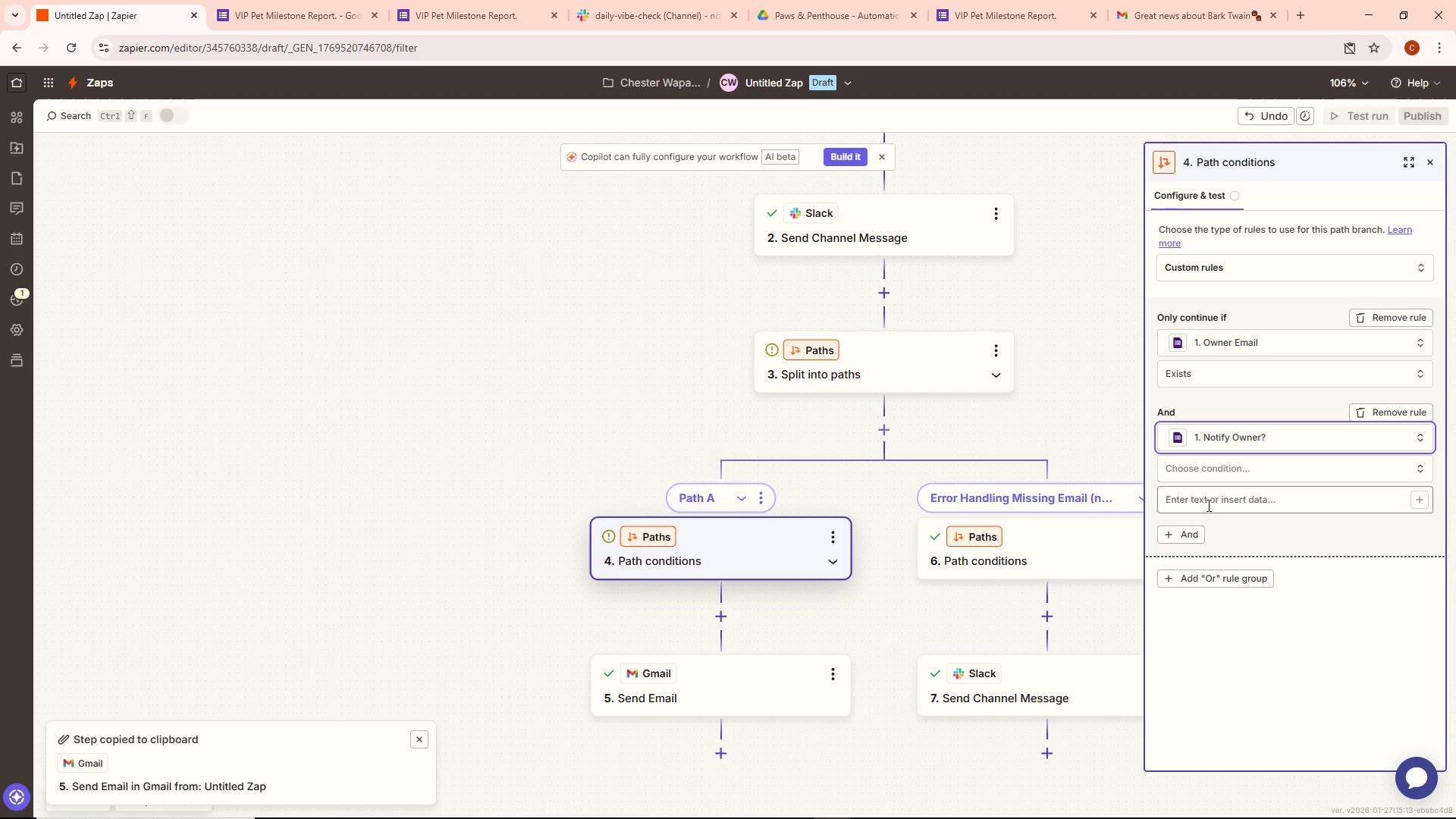 
left_click([1212, 460])
 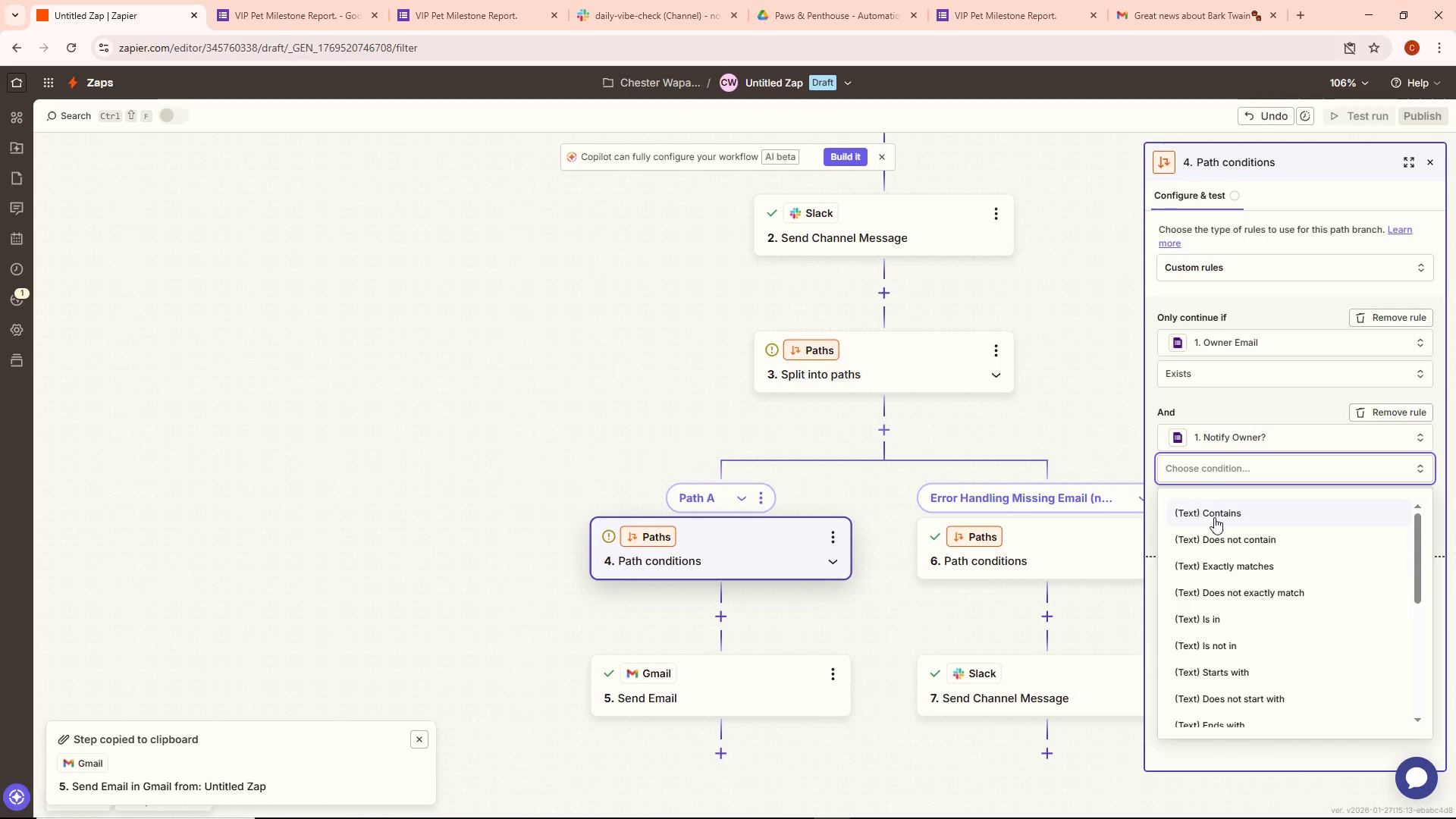 
left_click([1217, 514])
 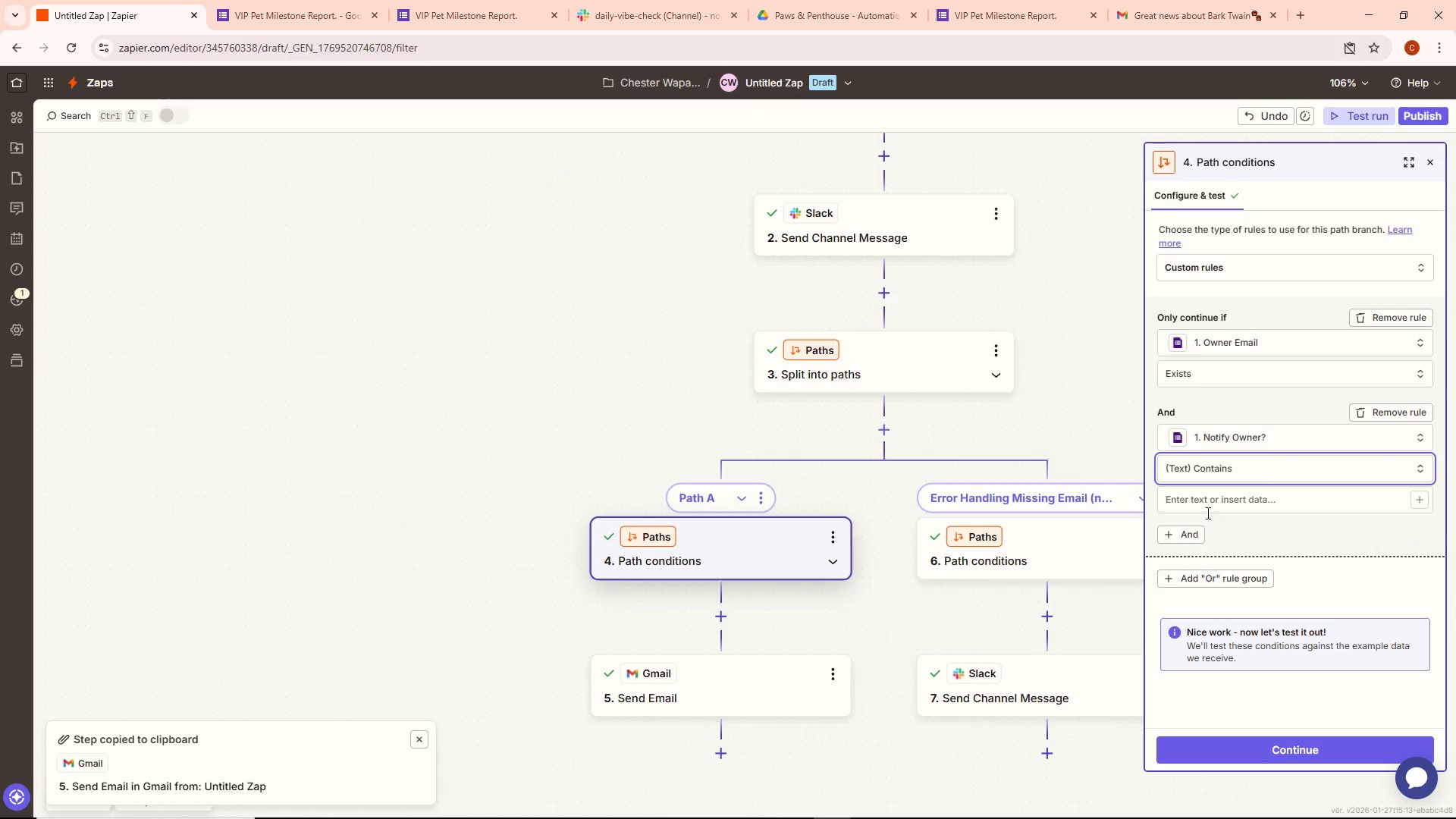 
left_click([1206, 507])
 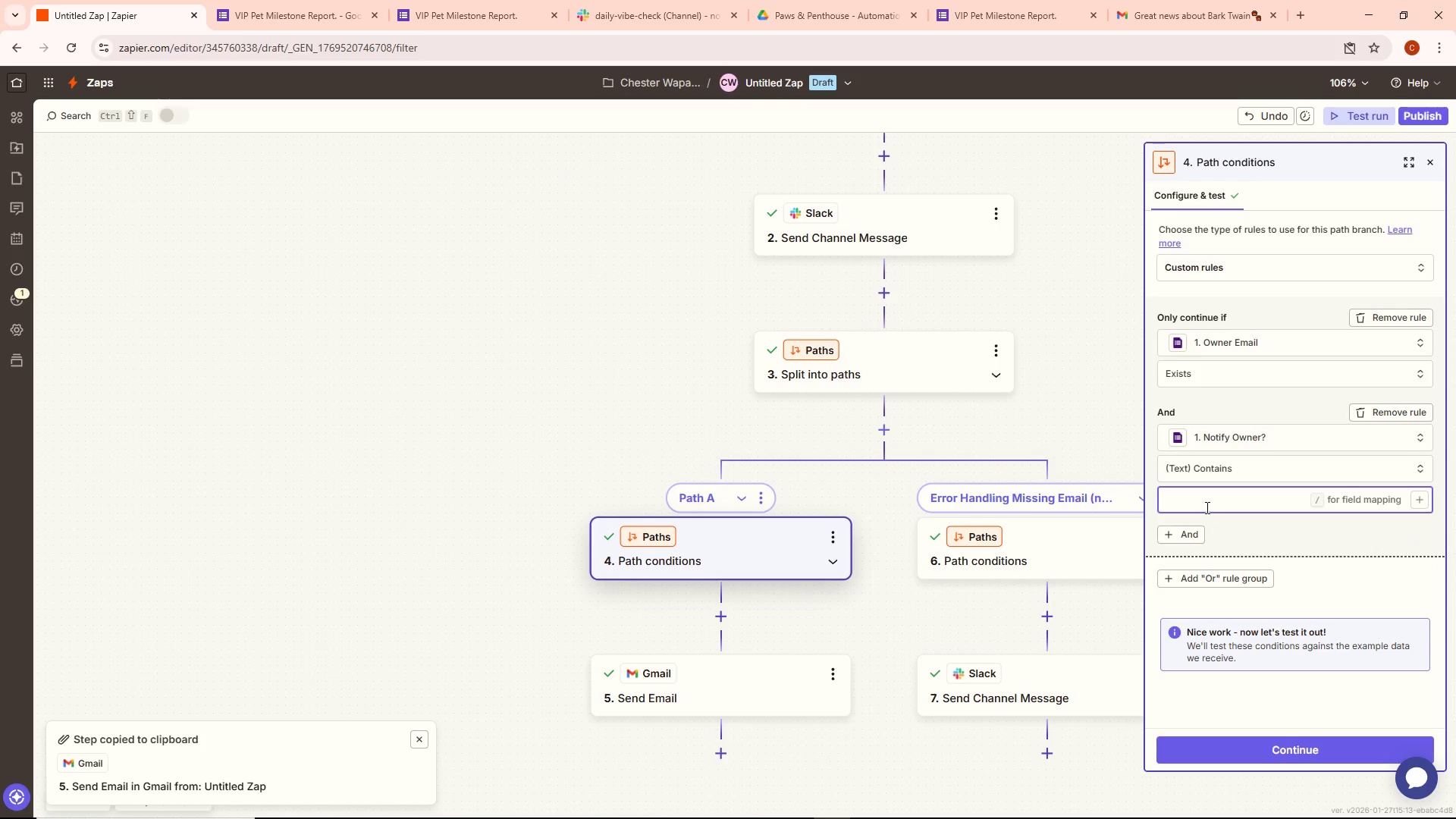 
type(yes)
 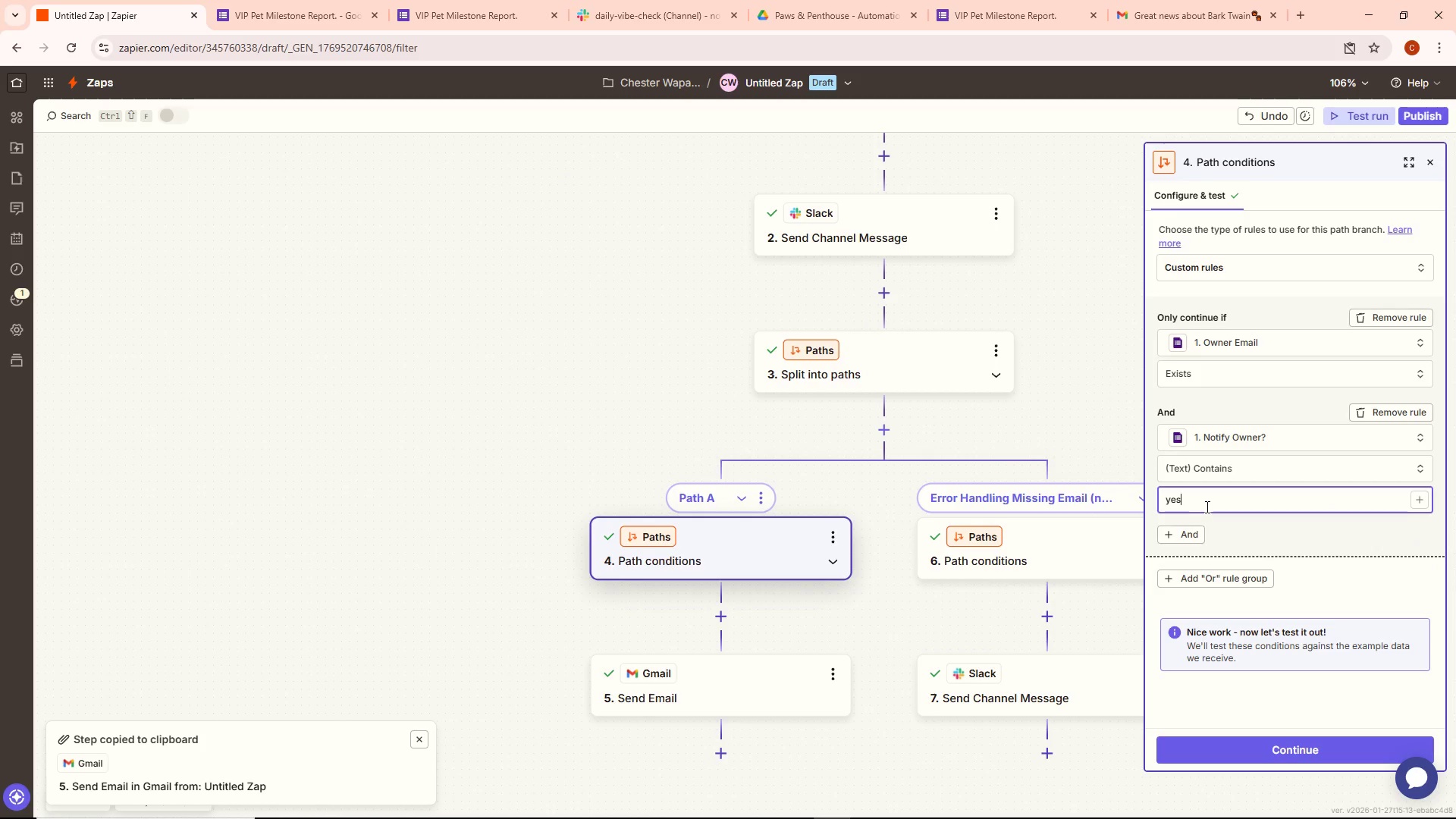 
key(Backspace)
key(Backspace)
key(Backspace)
type(Yes)
 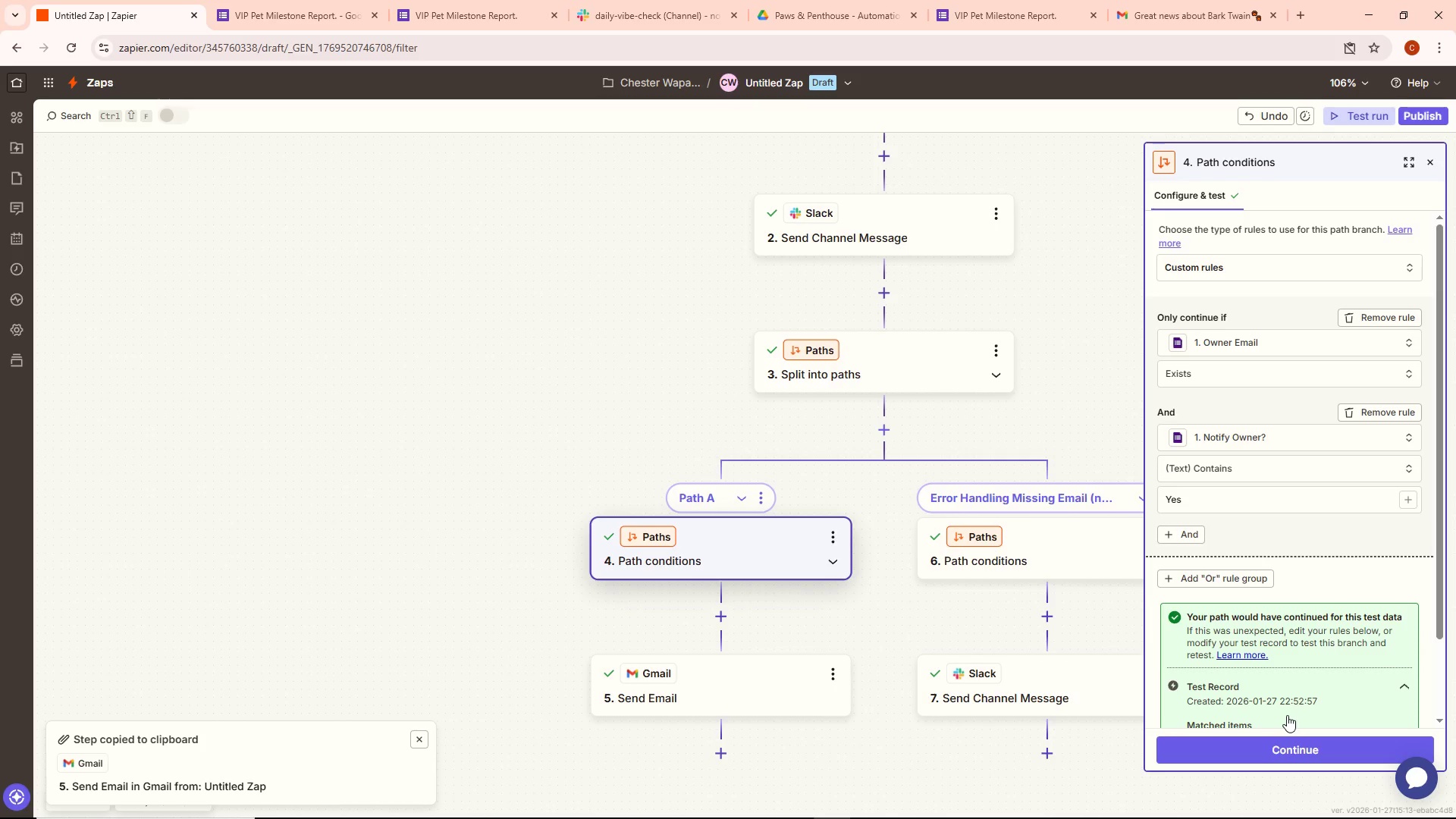 
scroll: coordinate [1297, 689], scroll_direction: down, amount: 1.0
 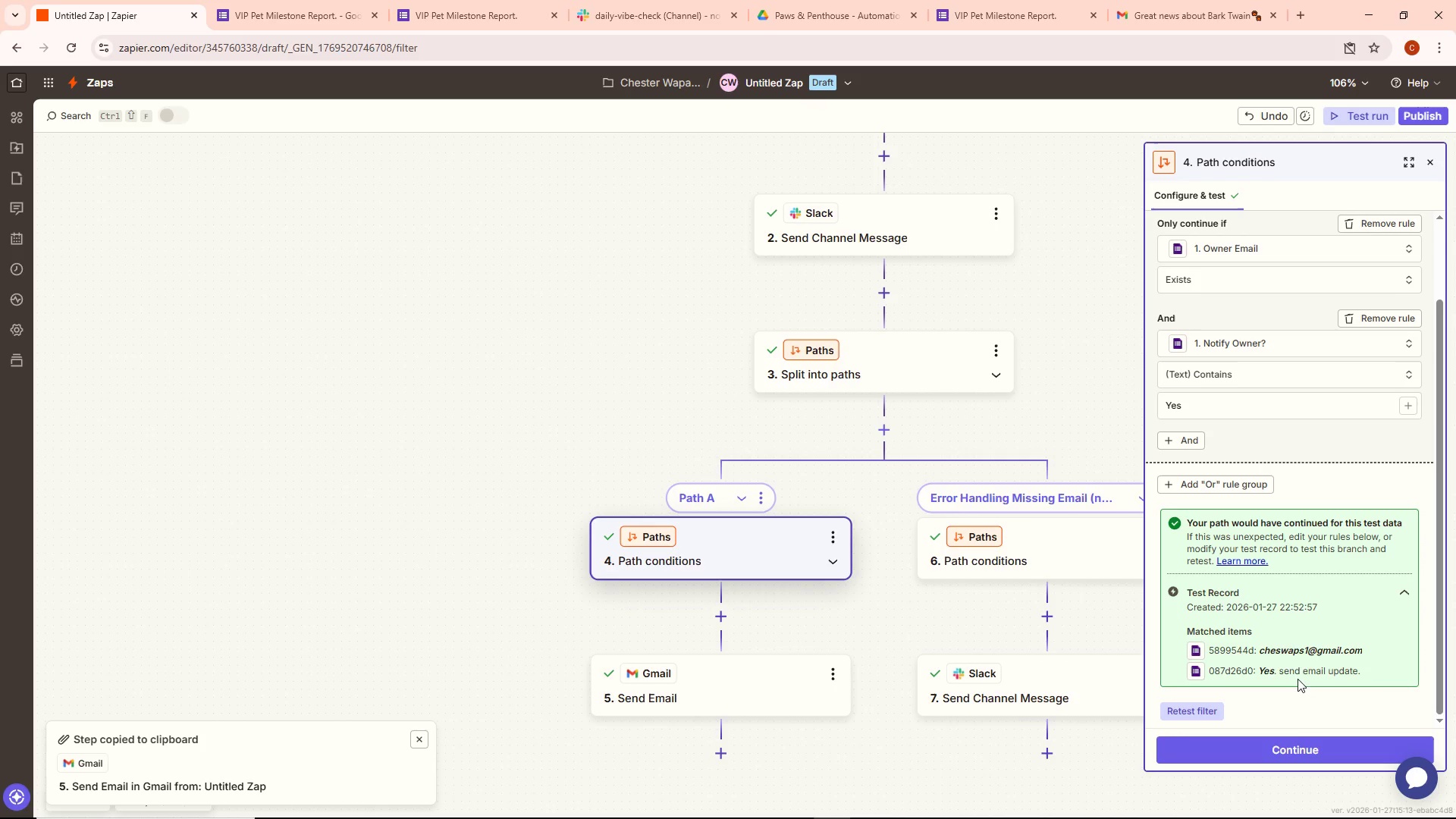 
left_click([1282, 755])
 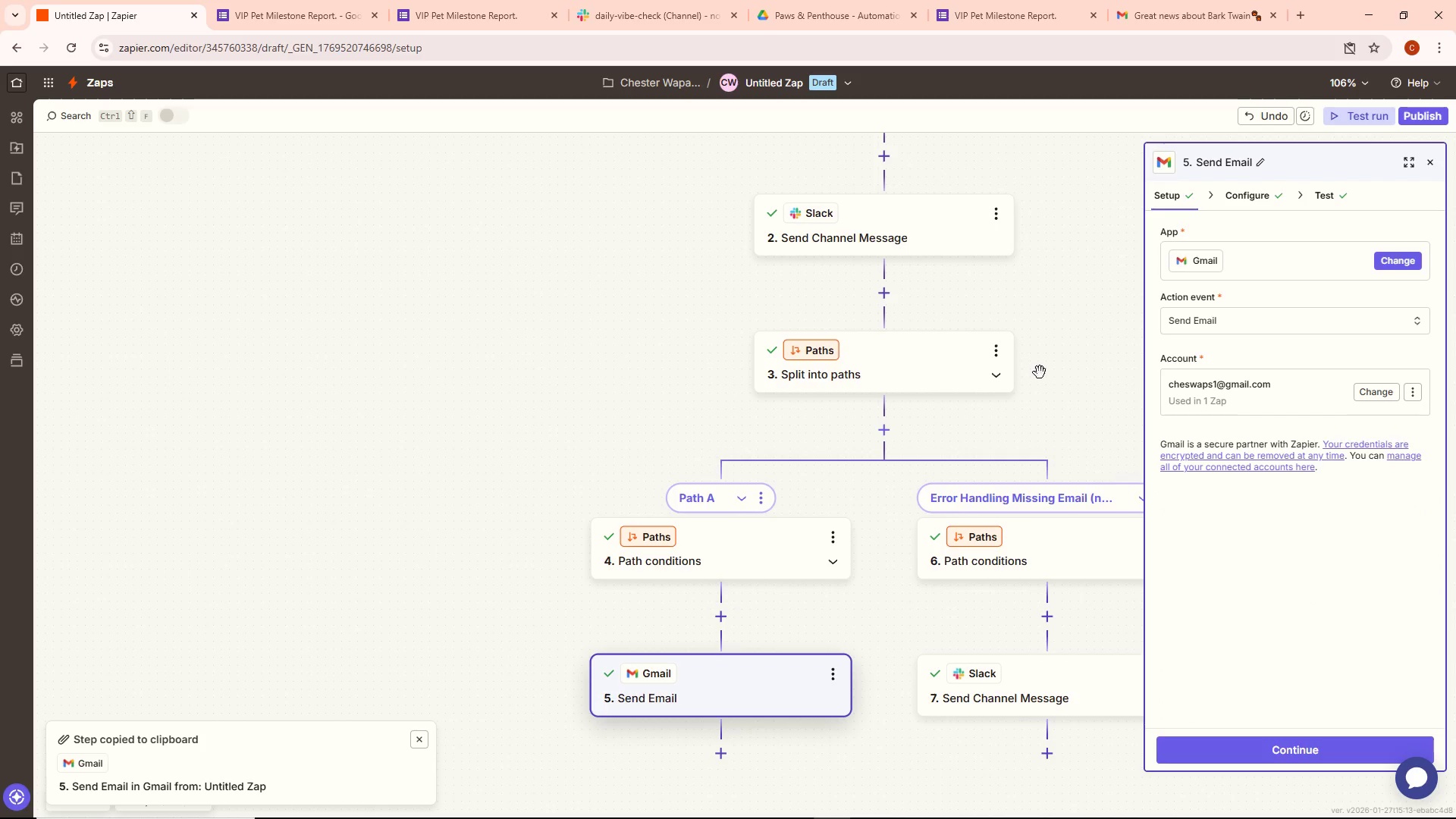 
left_click([1064, 350])
 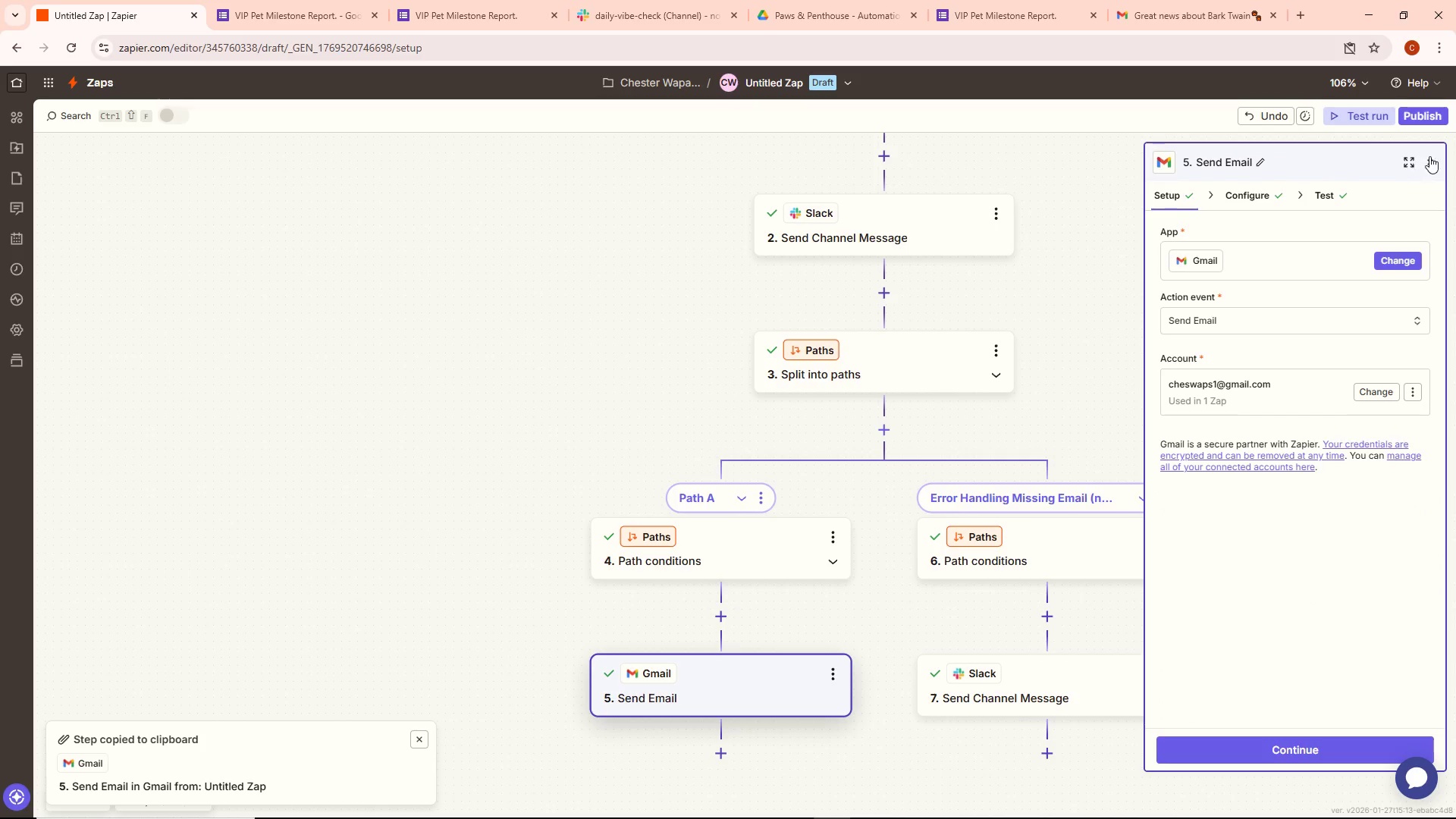 
left_click([1430, 158])
 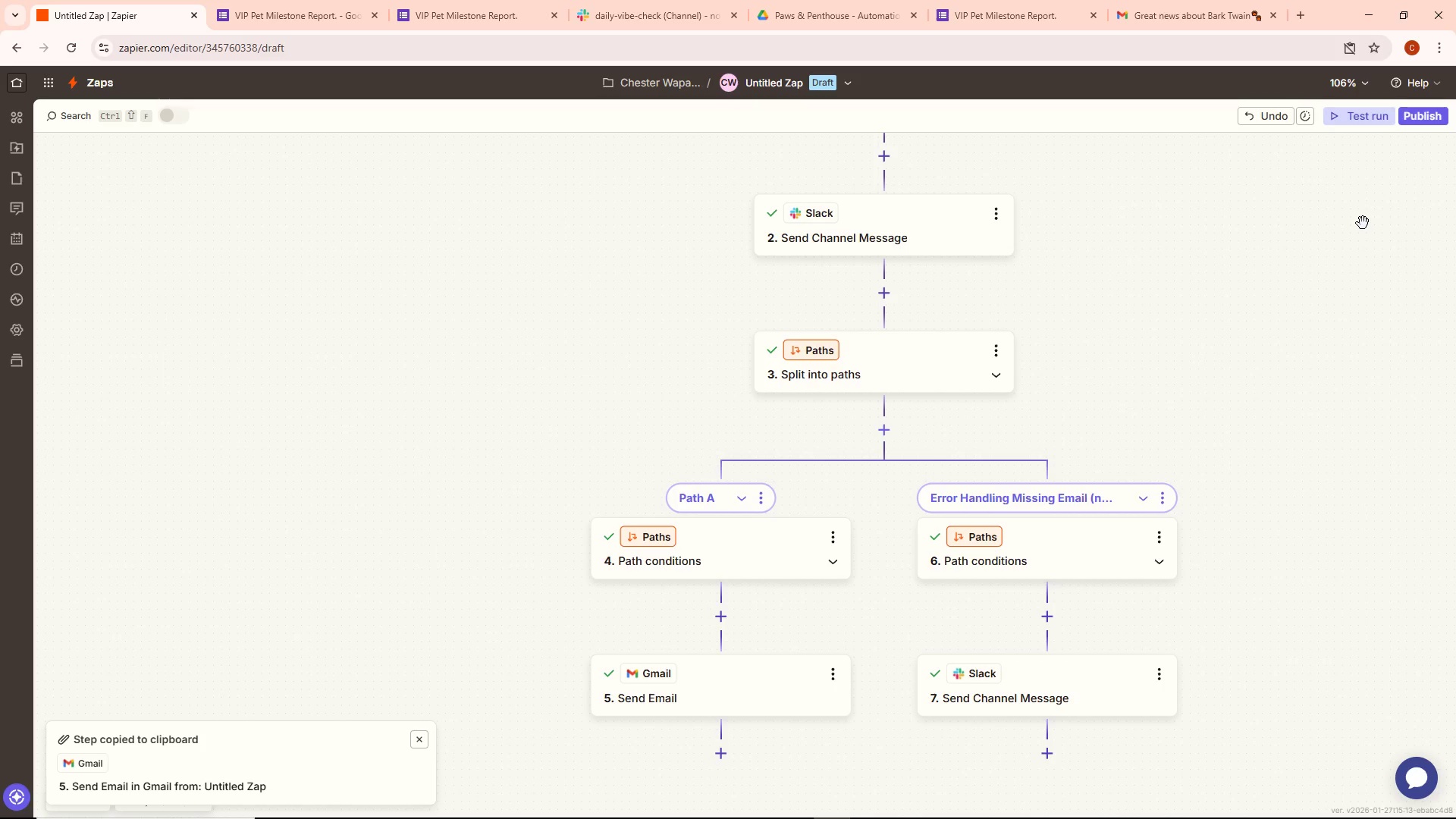 
wait(34.55)
 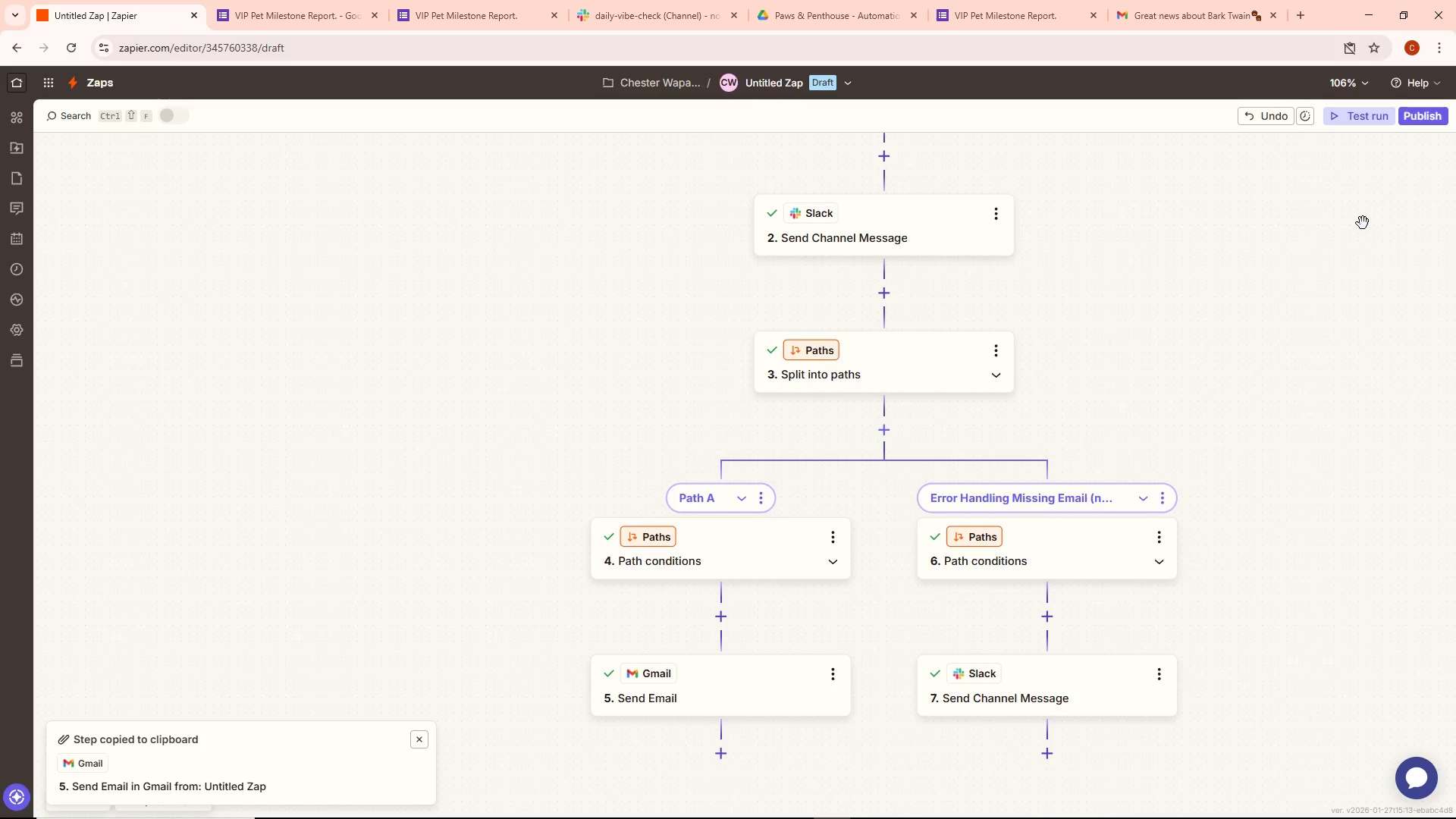 
scroll: coordinate [951, 607], scroll_direction: up, amount: 3.0
 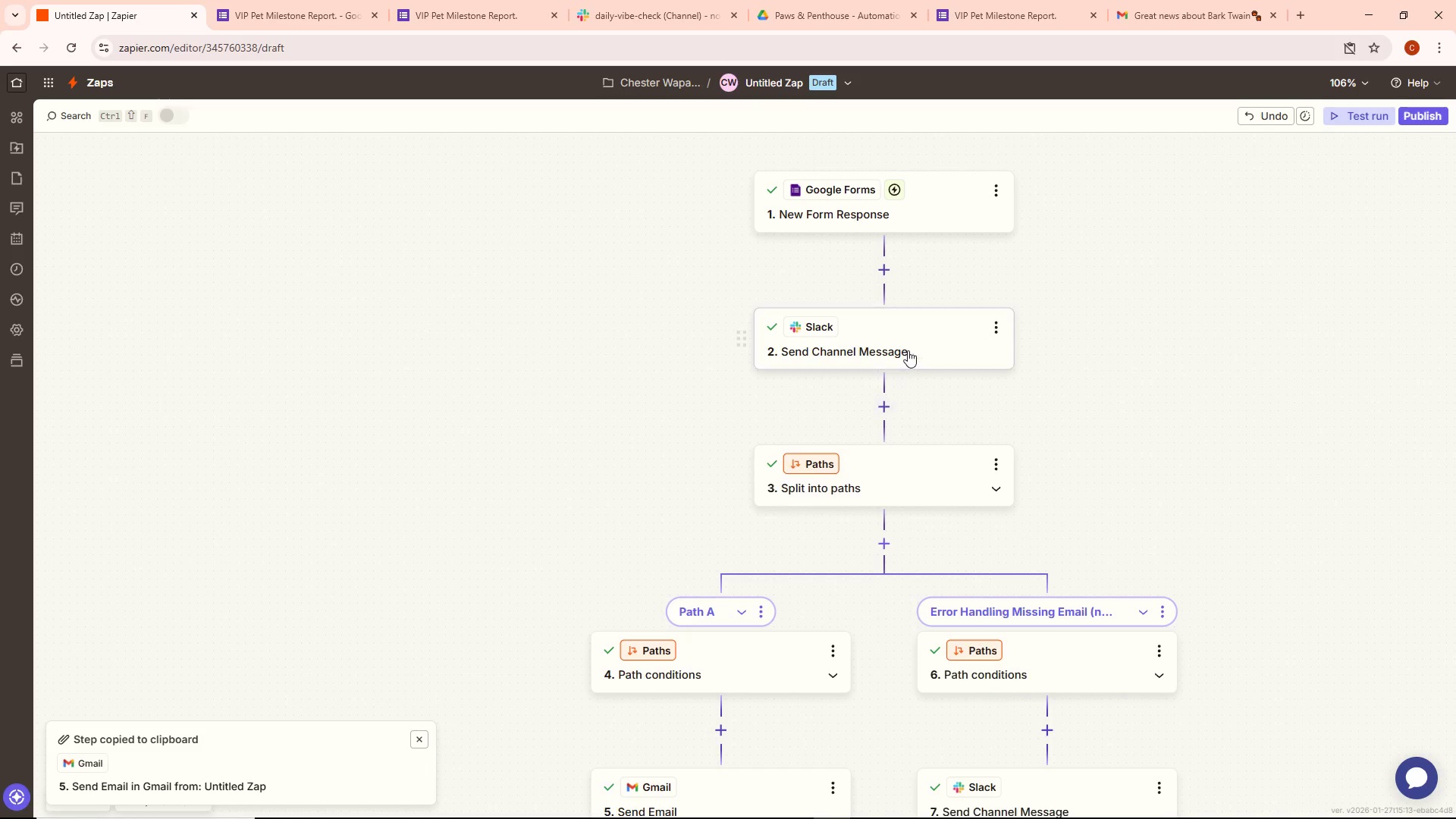 
double_click([908, 350])
 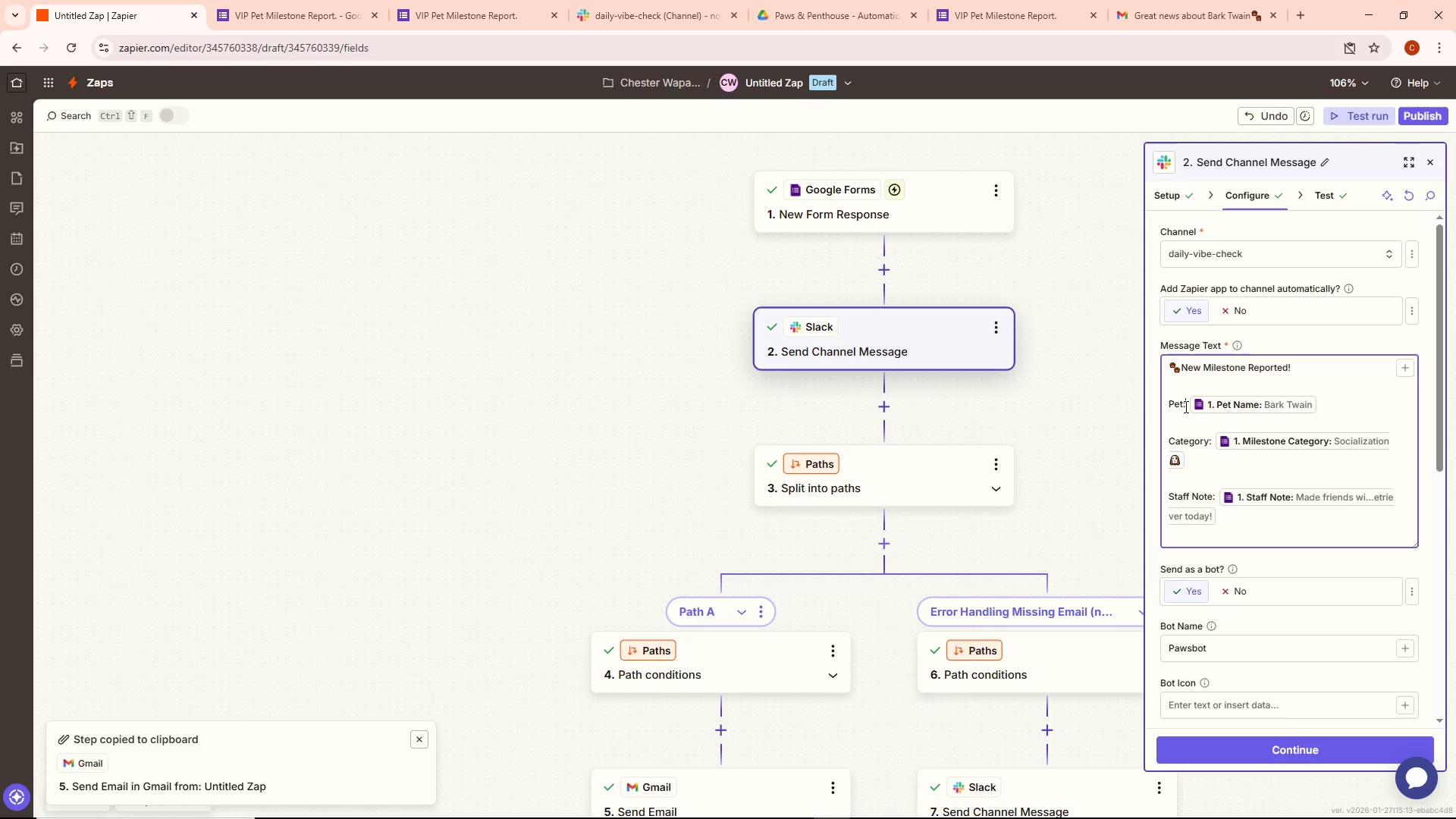 
hold_key(key=ArrowLeft, duration=1.28)
 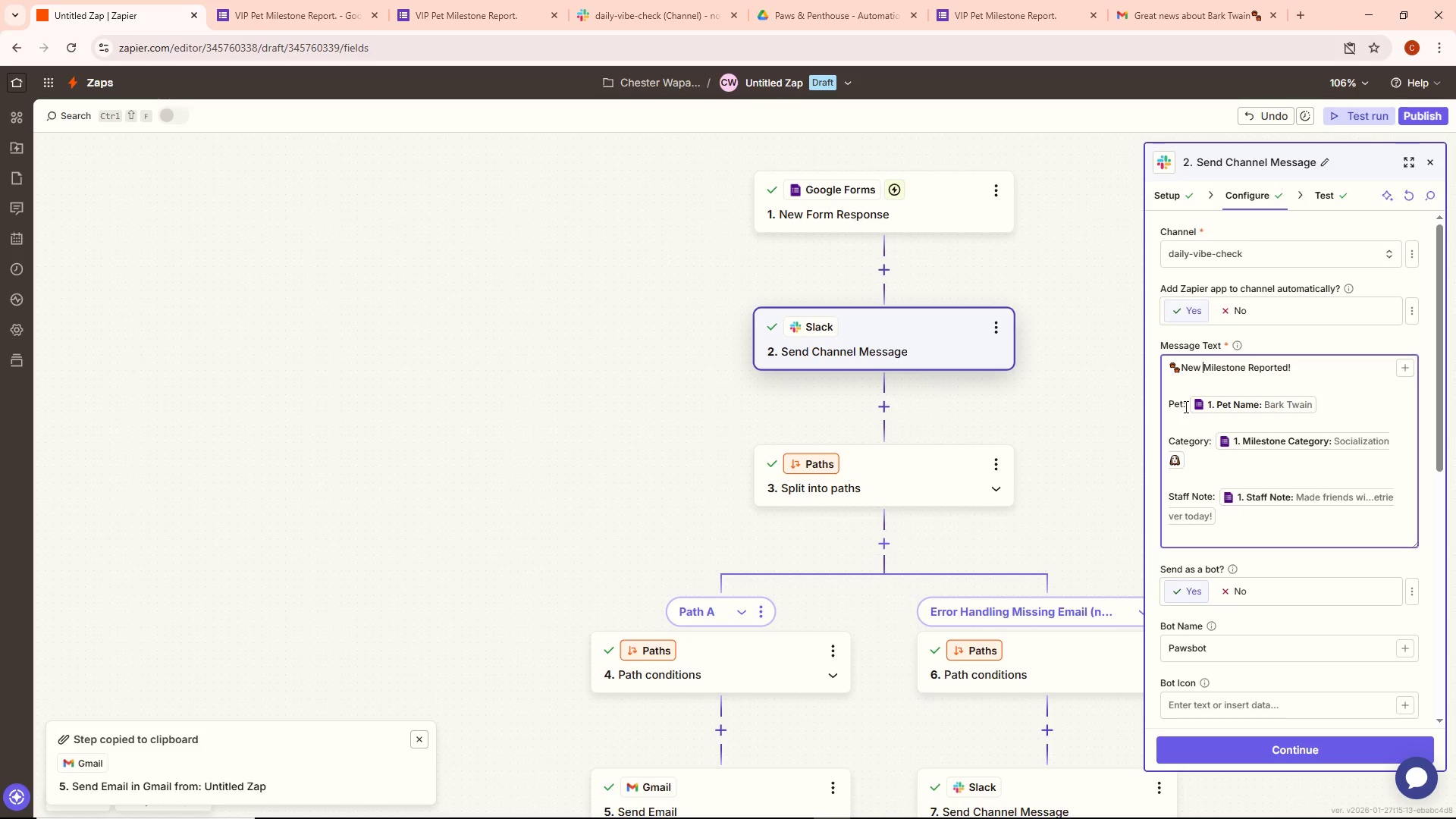 
key(ArrowRight)
 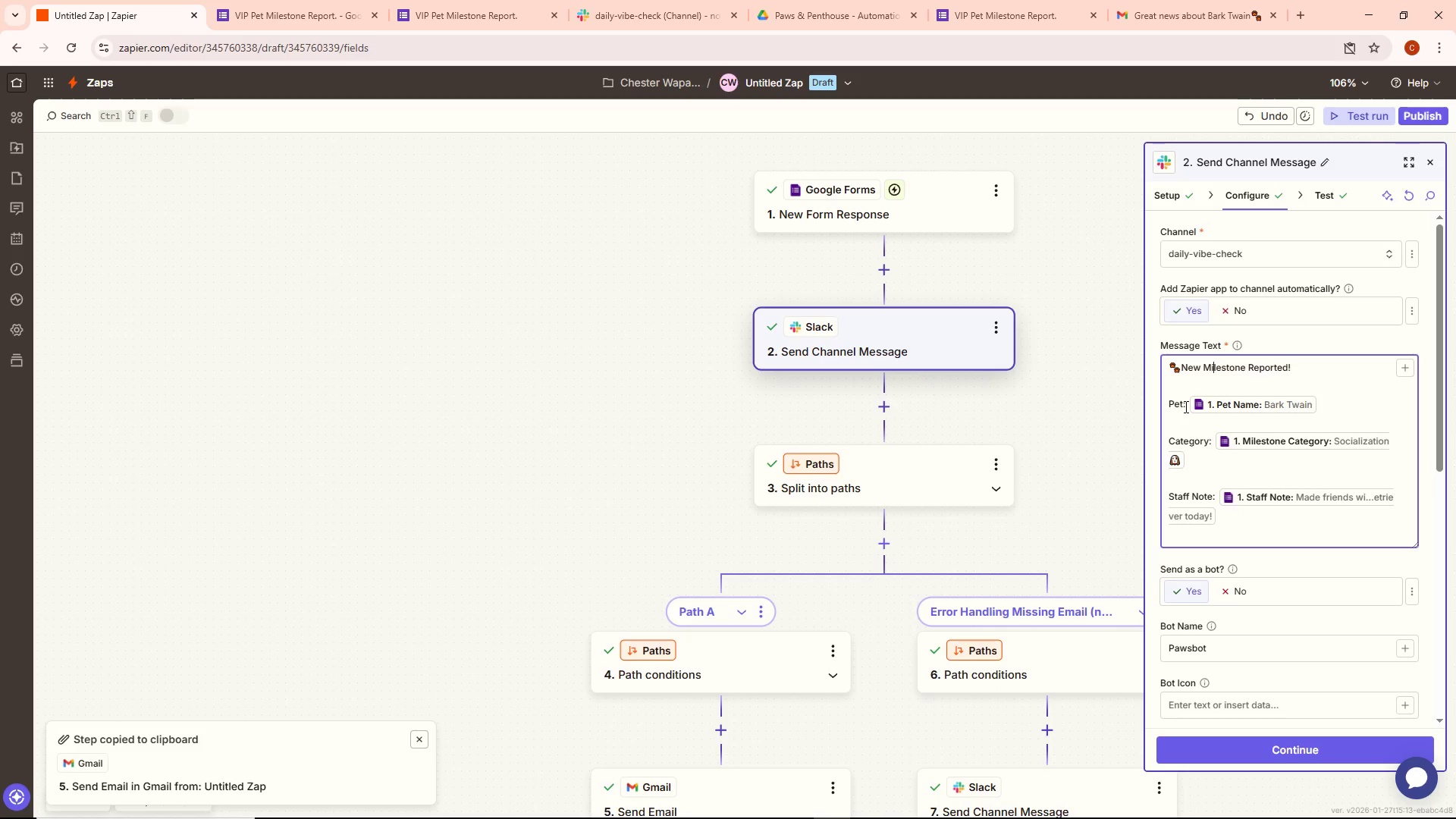 
key(ArrowRight)
 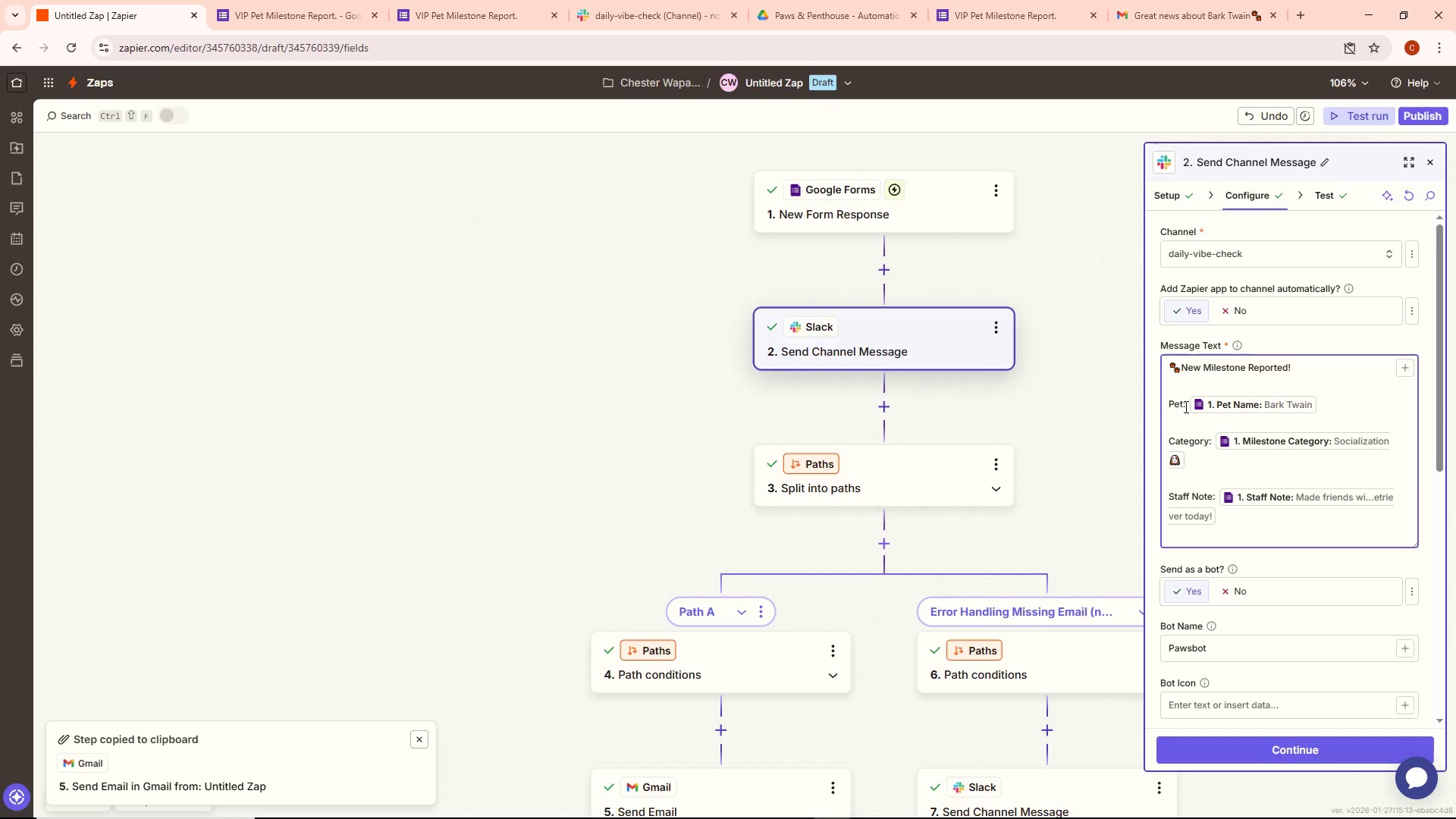 
key(ArrowDown)
 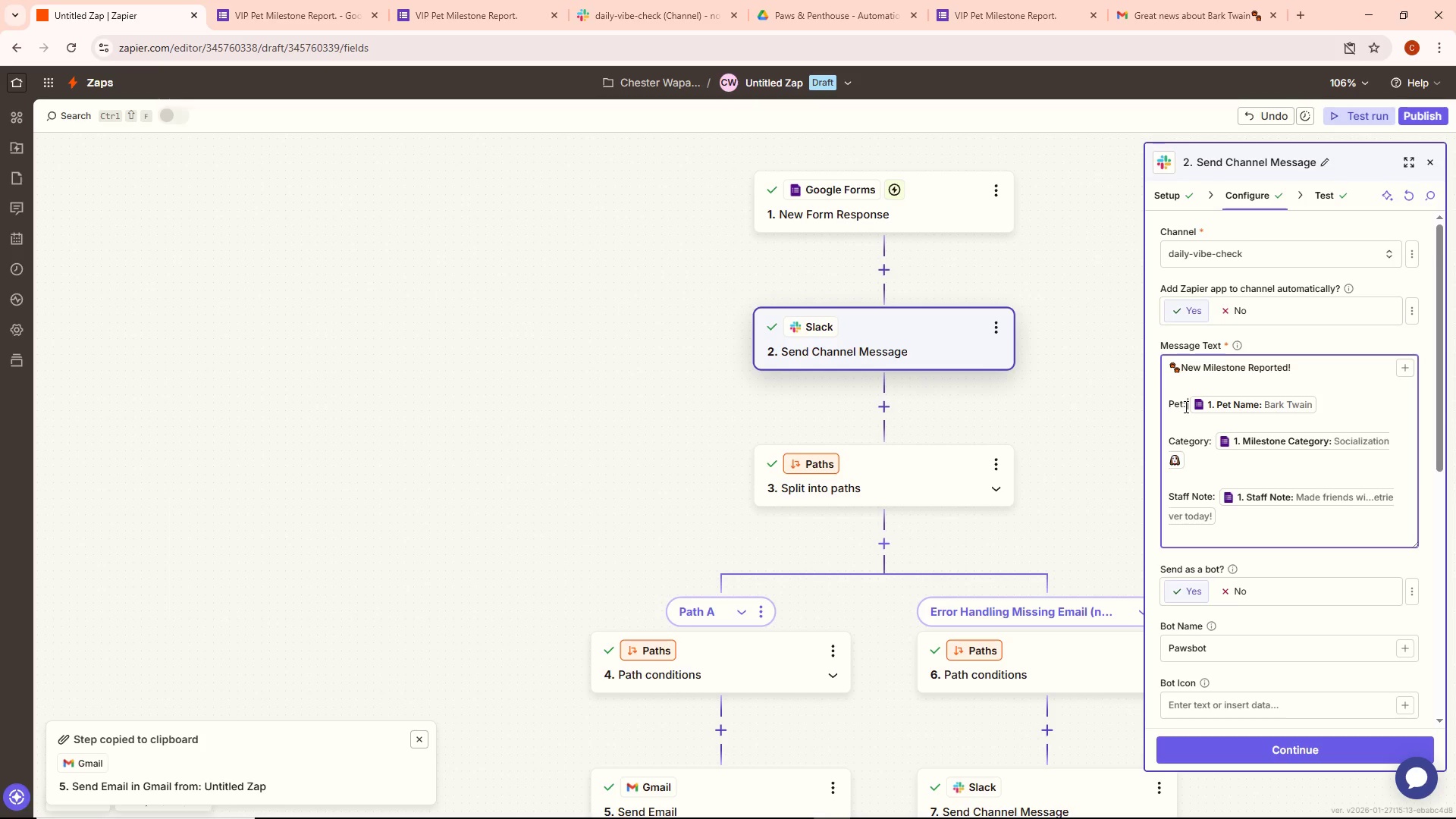 
key(ArrowDown)
 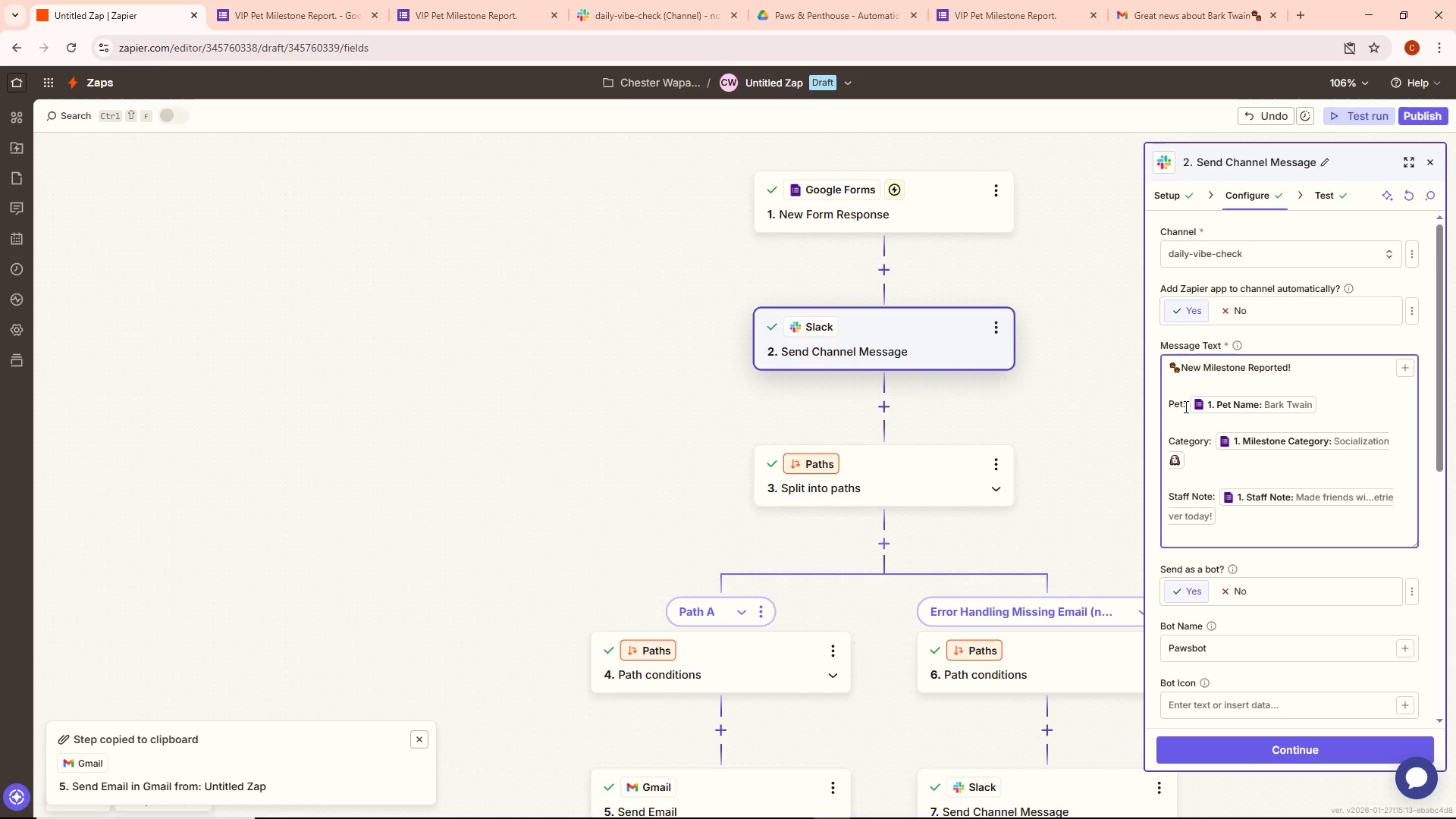 
key(ArrowLeft)
 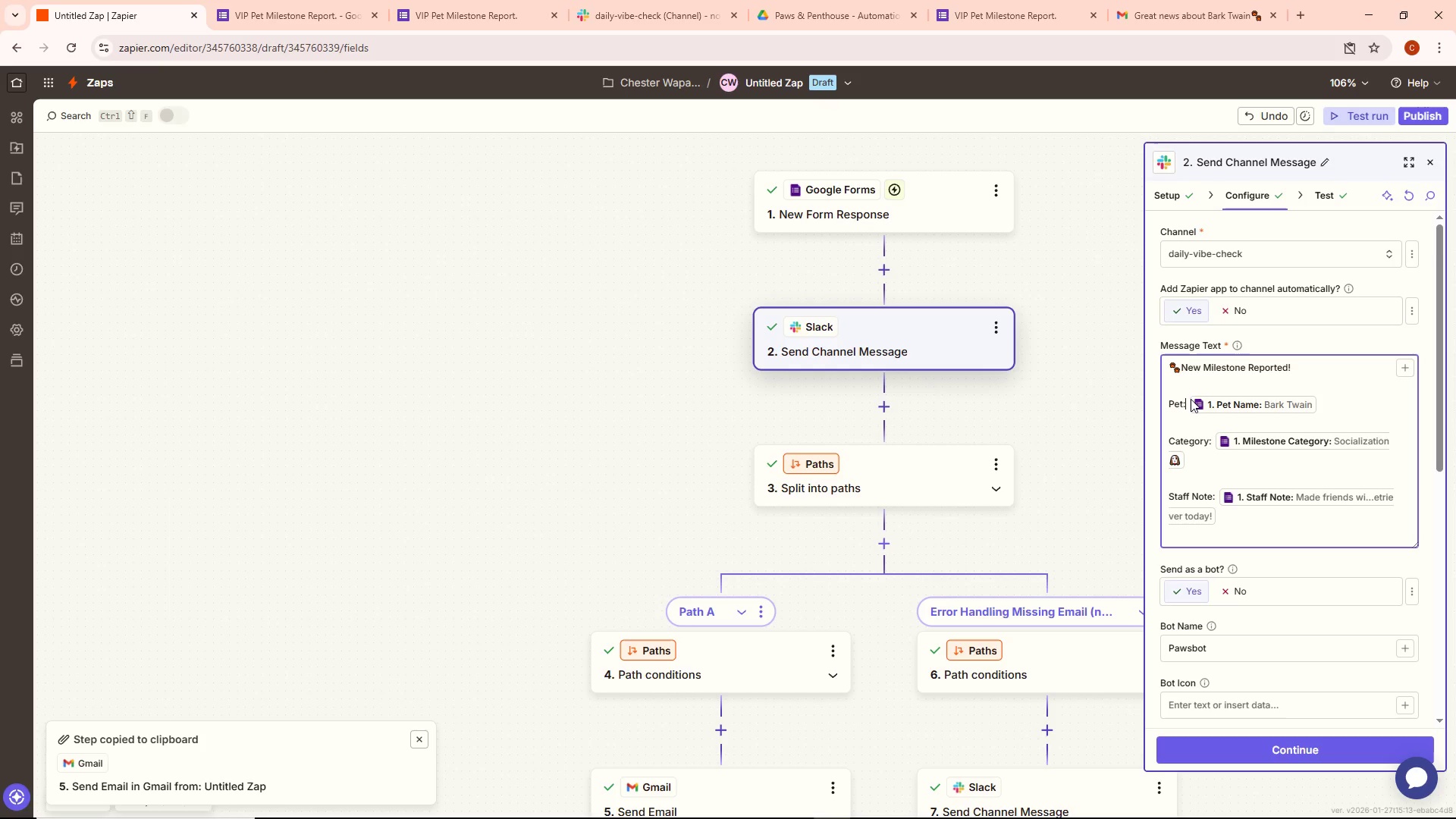 
key(ArrowLeft)
 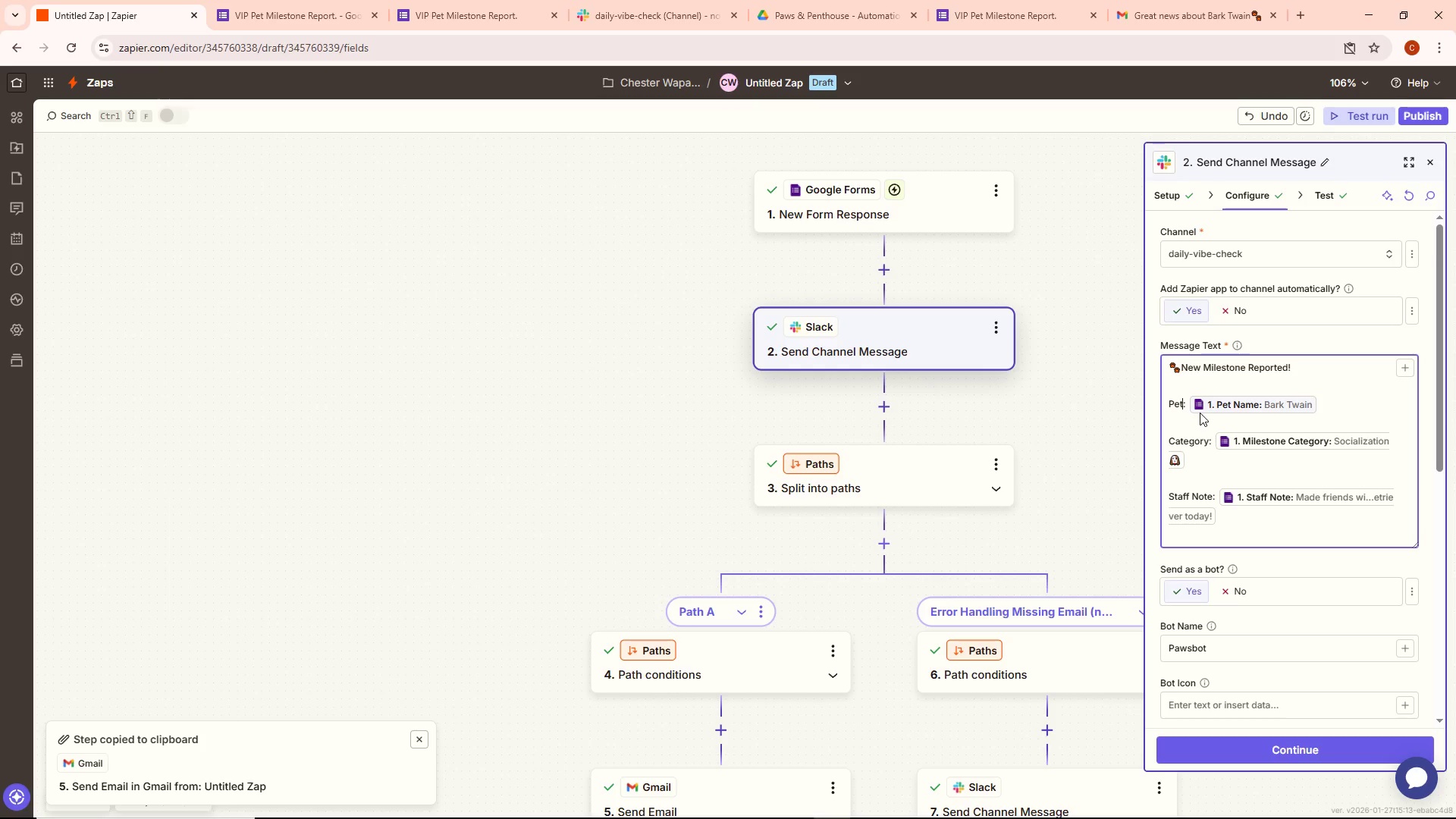 
key(ArrowDown)
 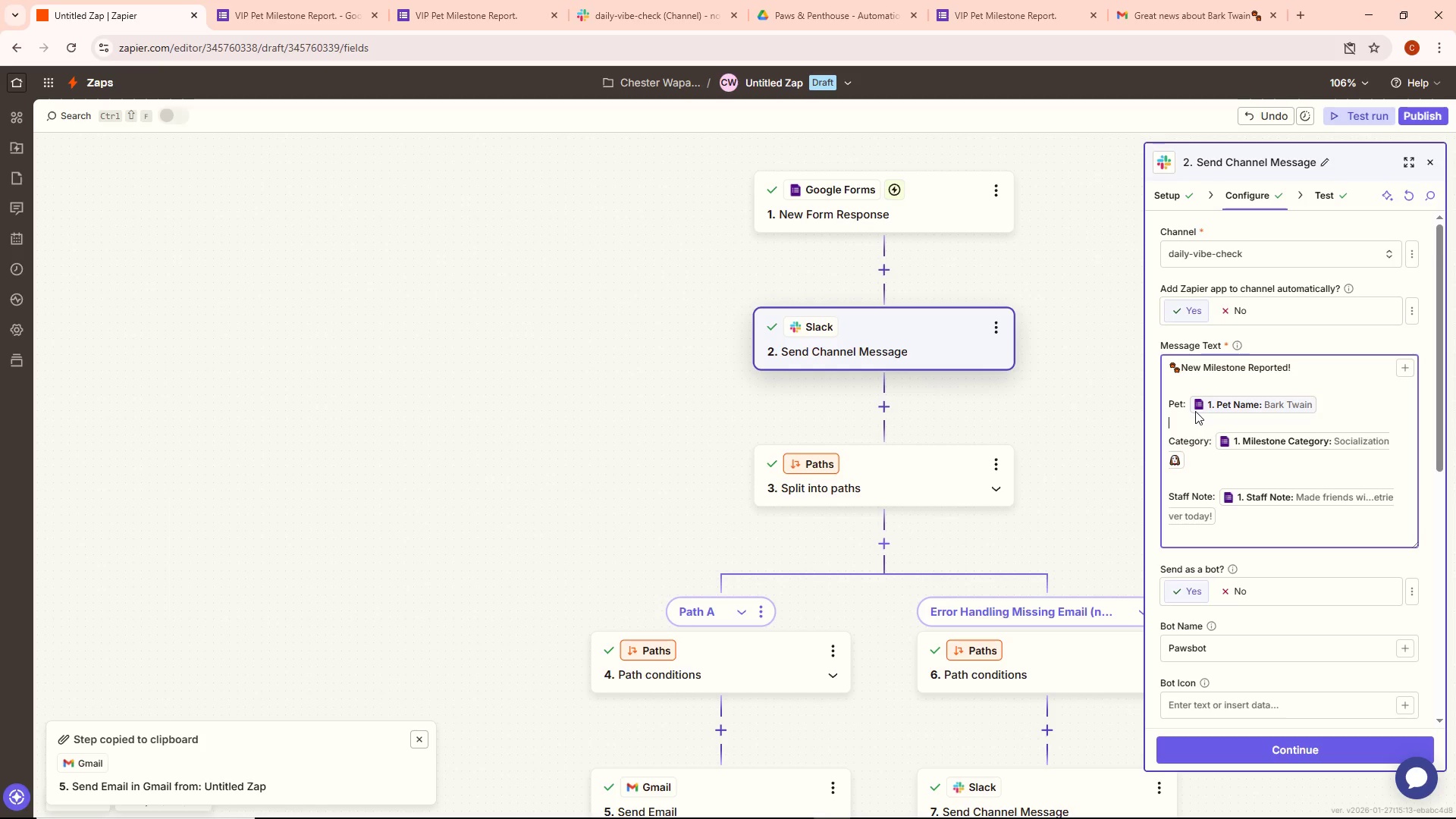 
key(ArrowUp)
 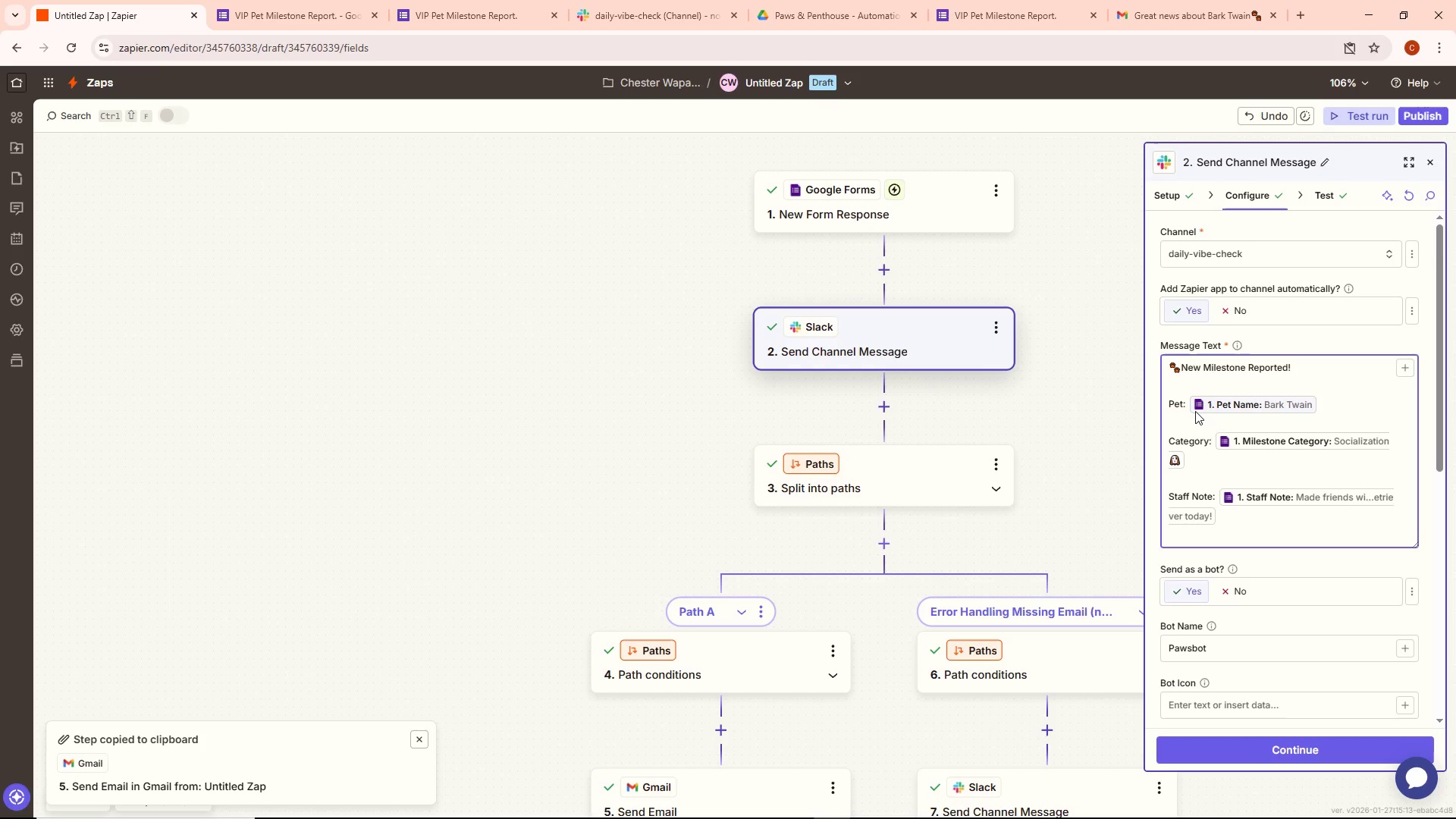 
key(ArrowRight)
 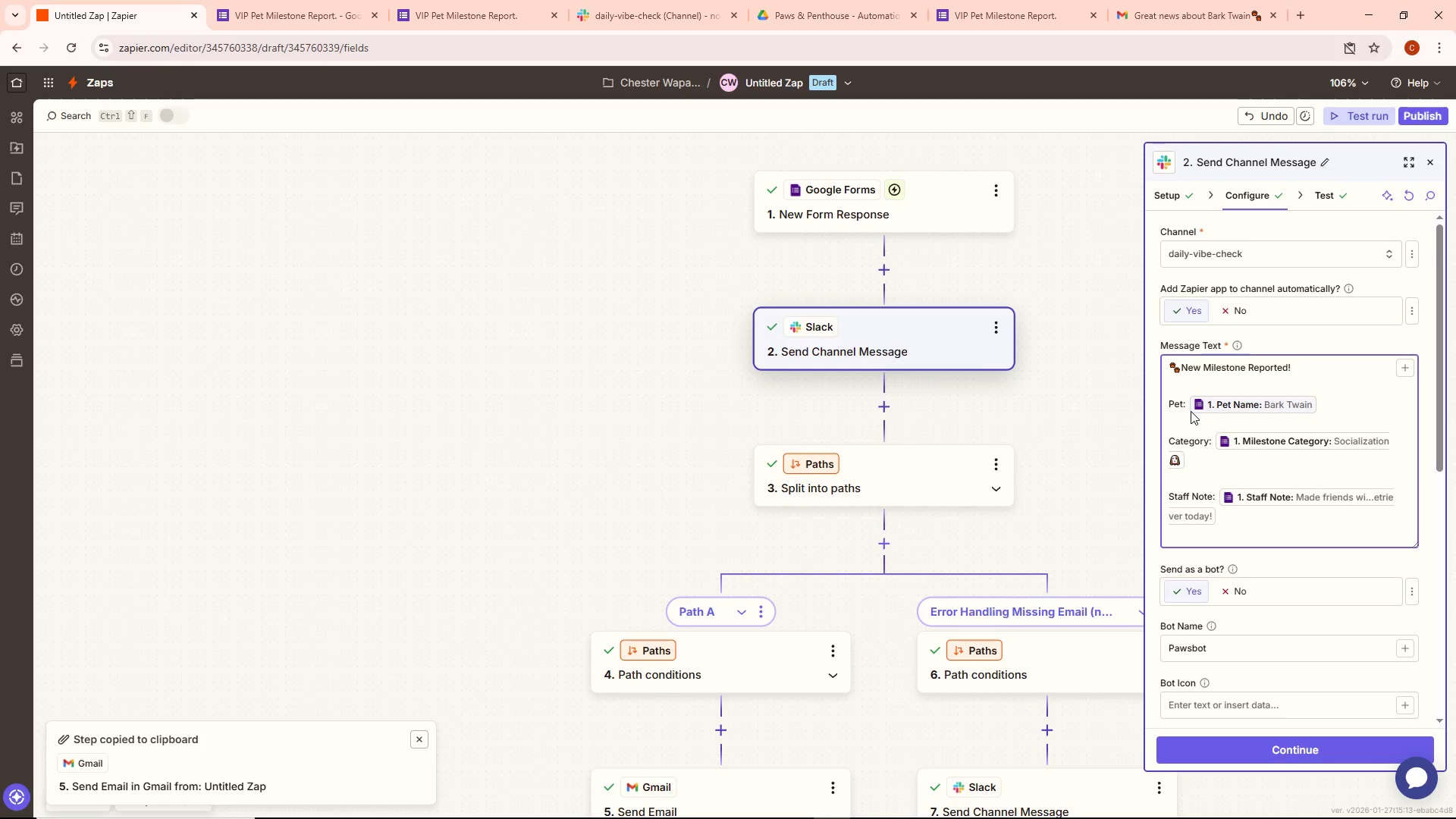 
key(Shift+ShiftLeft)
 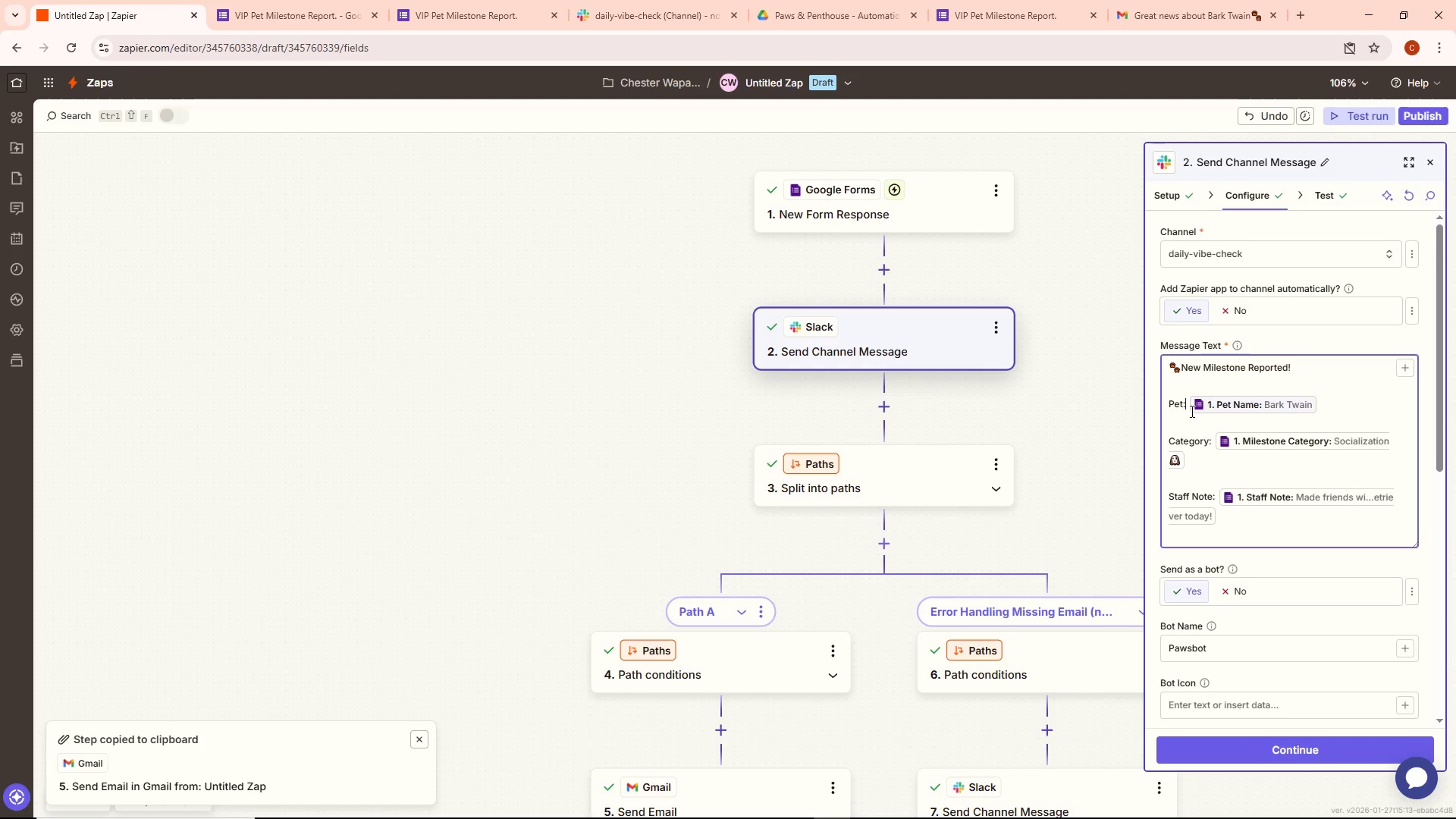 
key(Shift+8)
 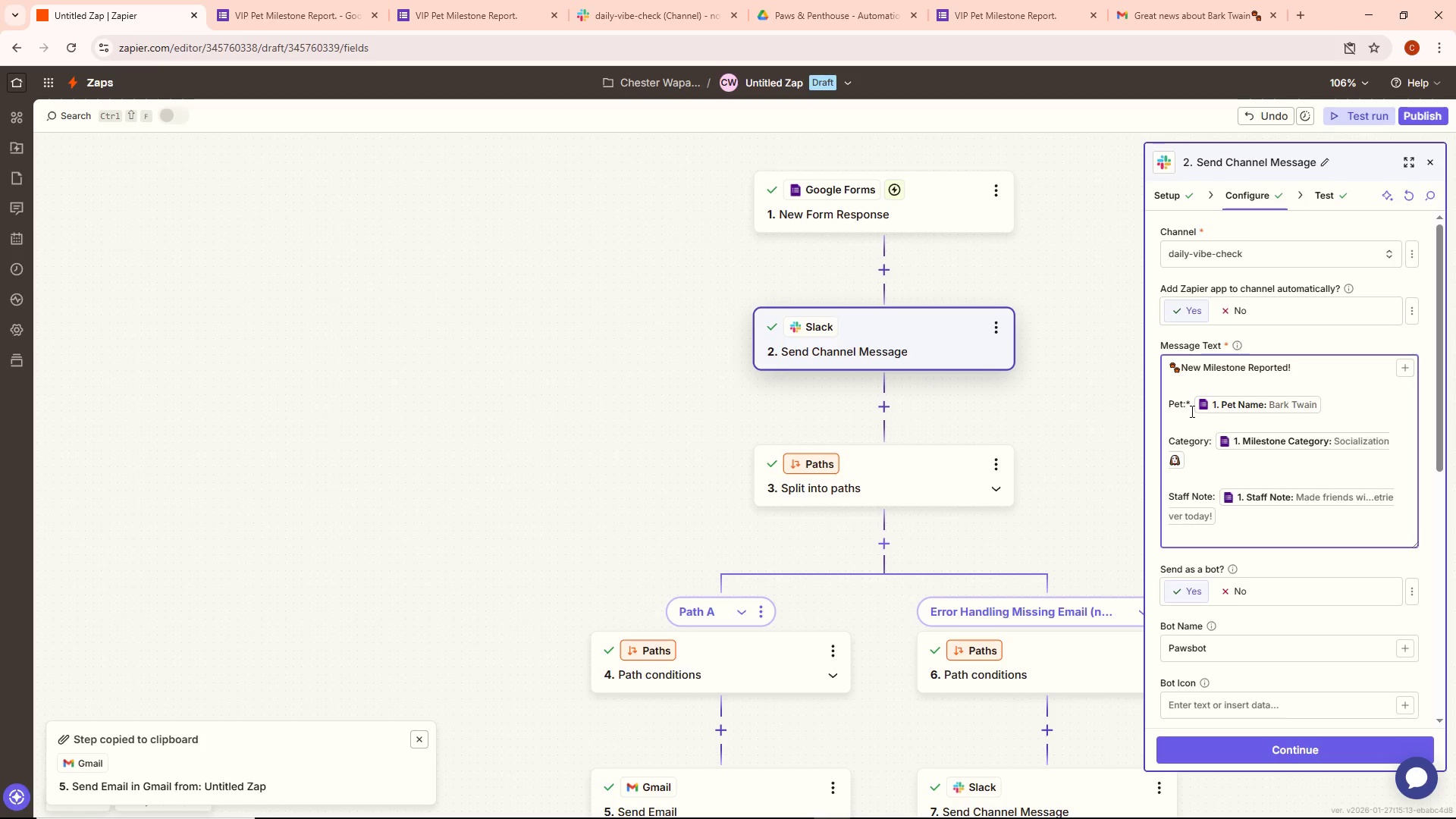 
key(ArrowLeft)